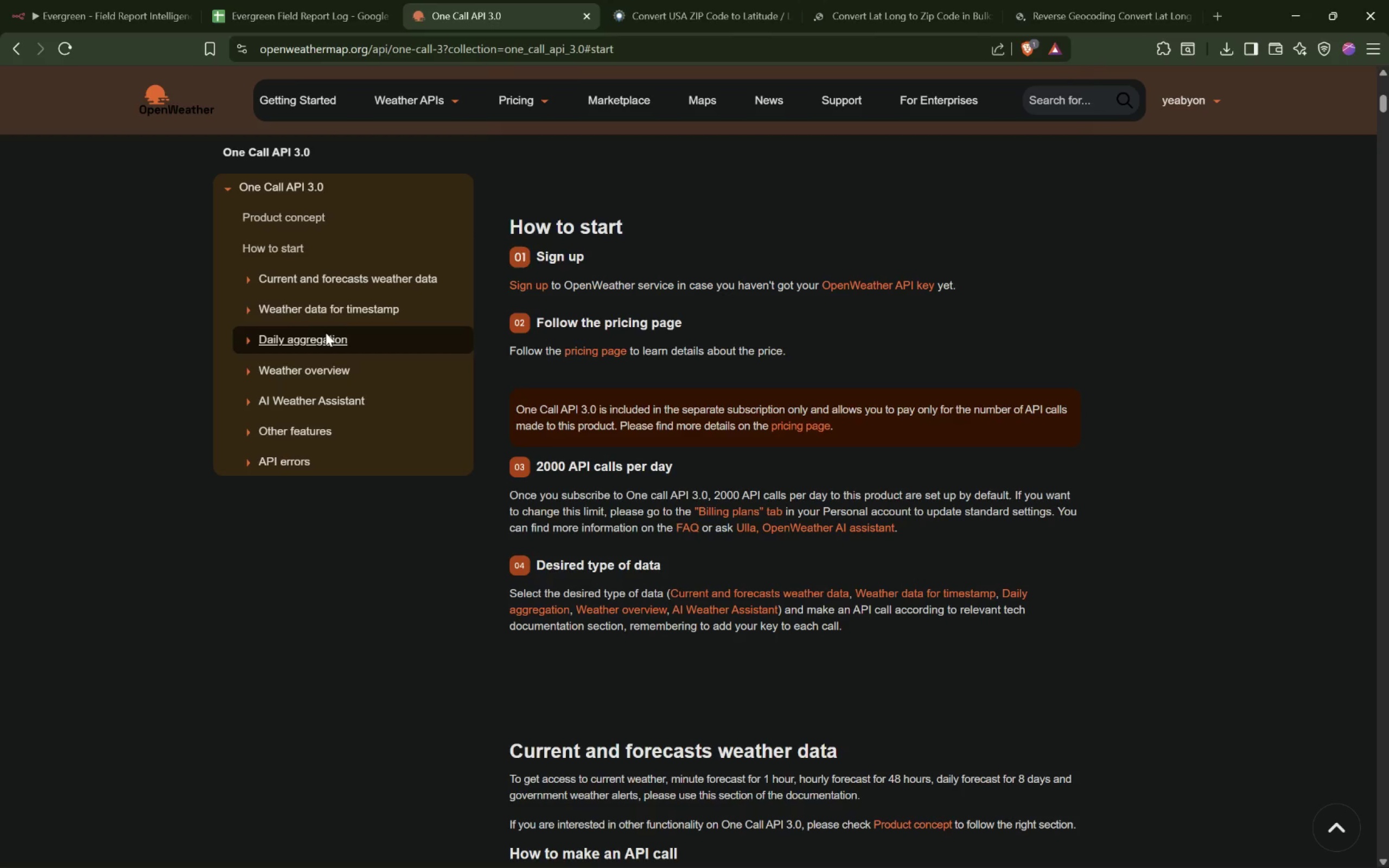 
scroll: coordinate [671, 445], scroll_direction: down, amount: 8.0
 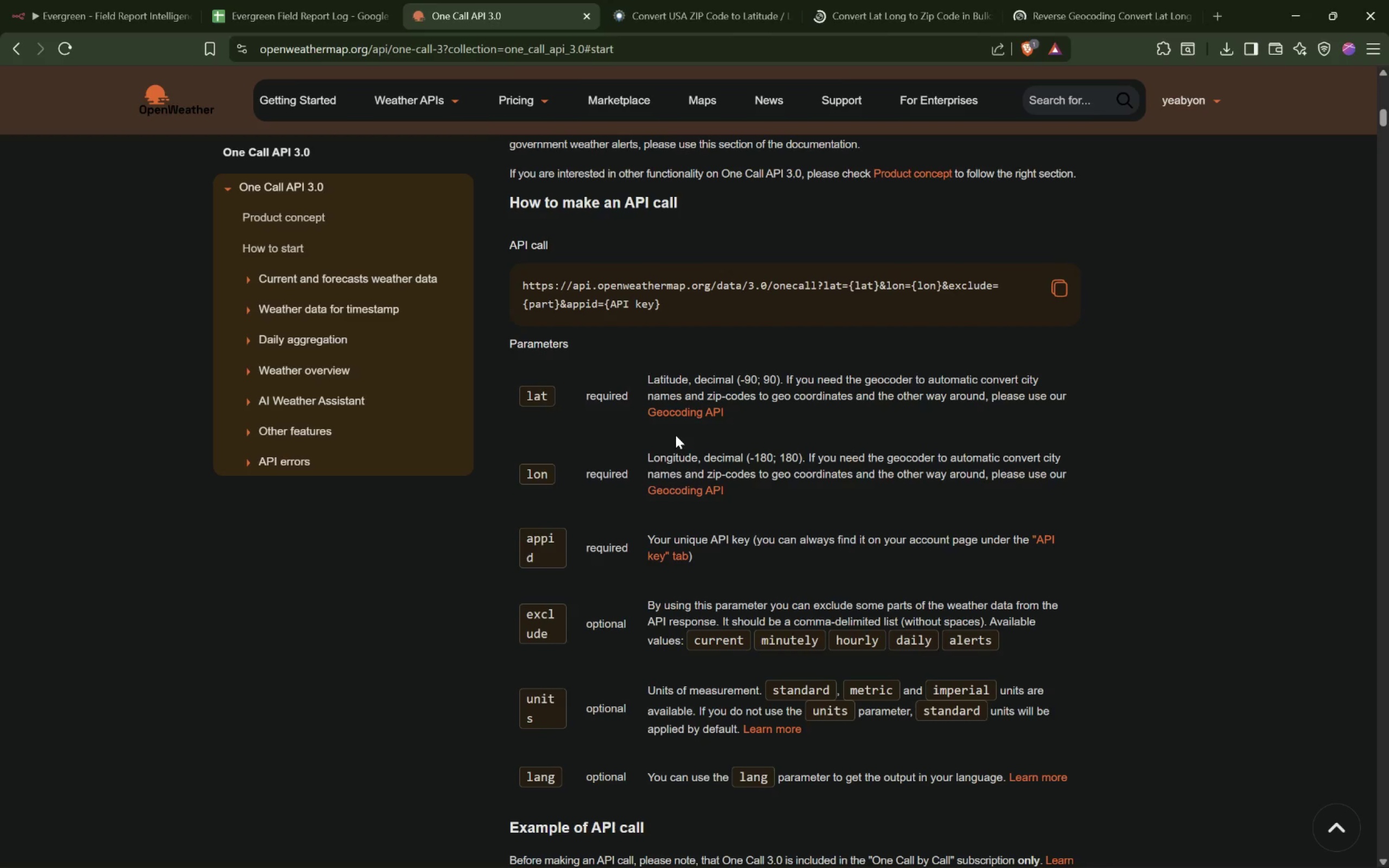 
wait(10.74)
 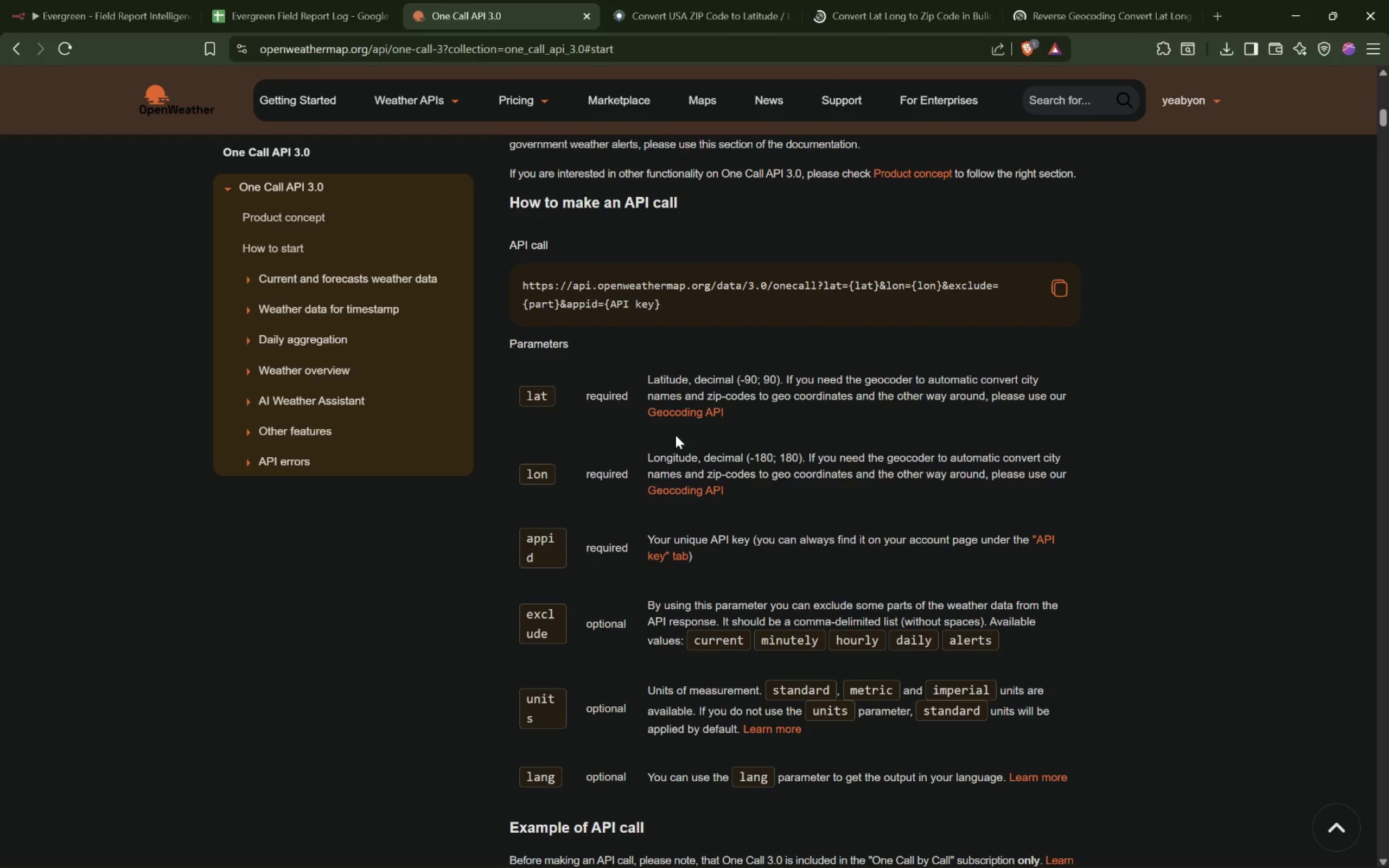 
left_click([540, 398])
 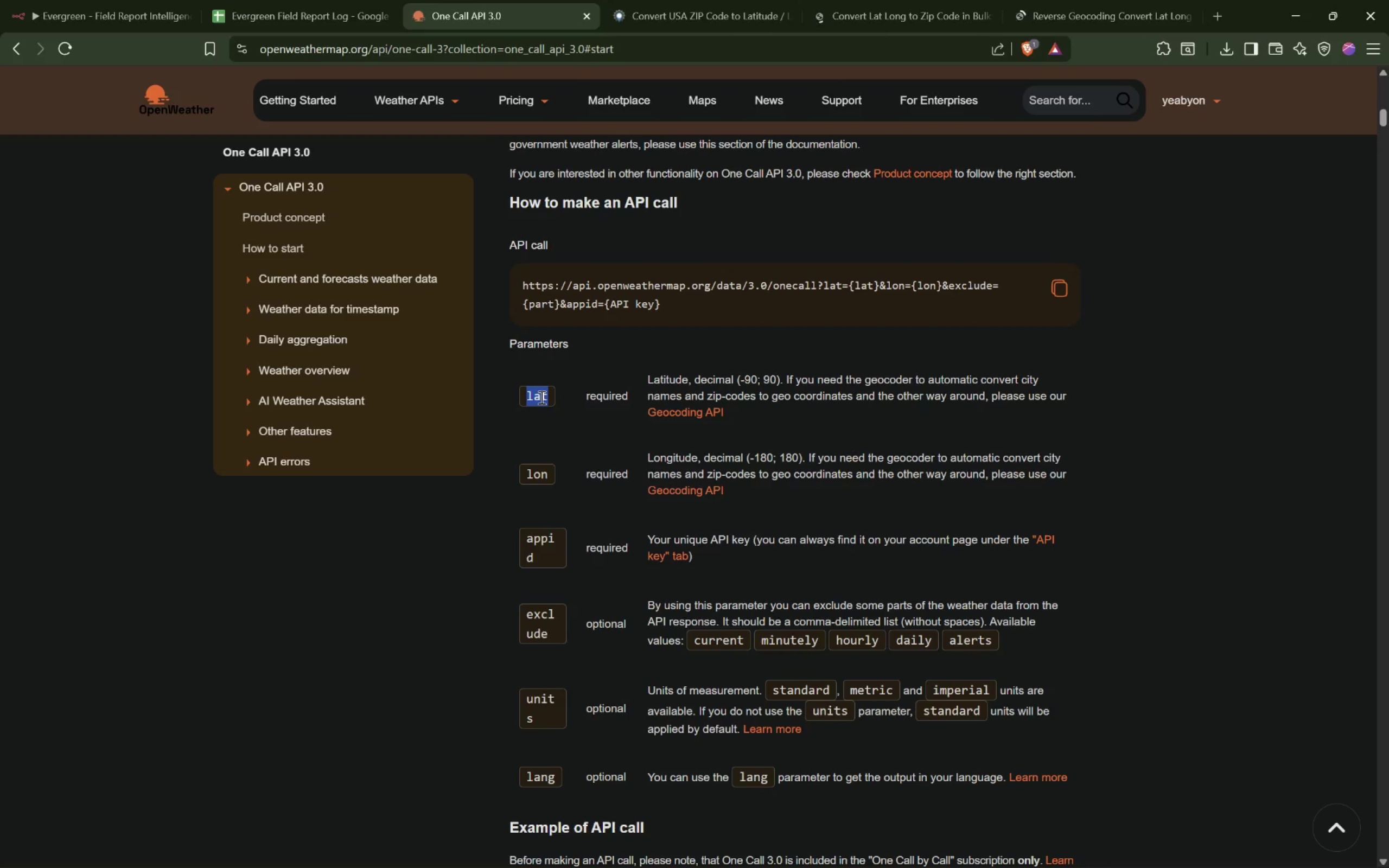 
key(Control+C)
 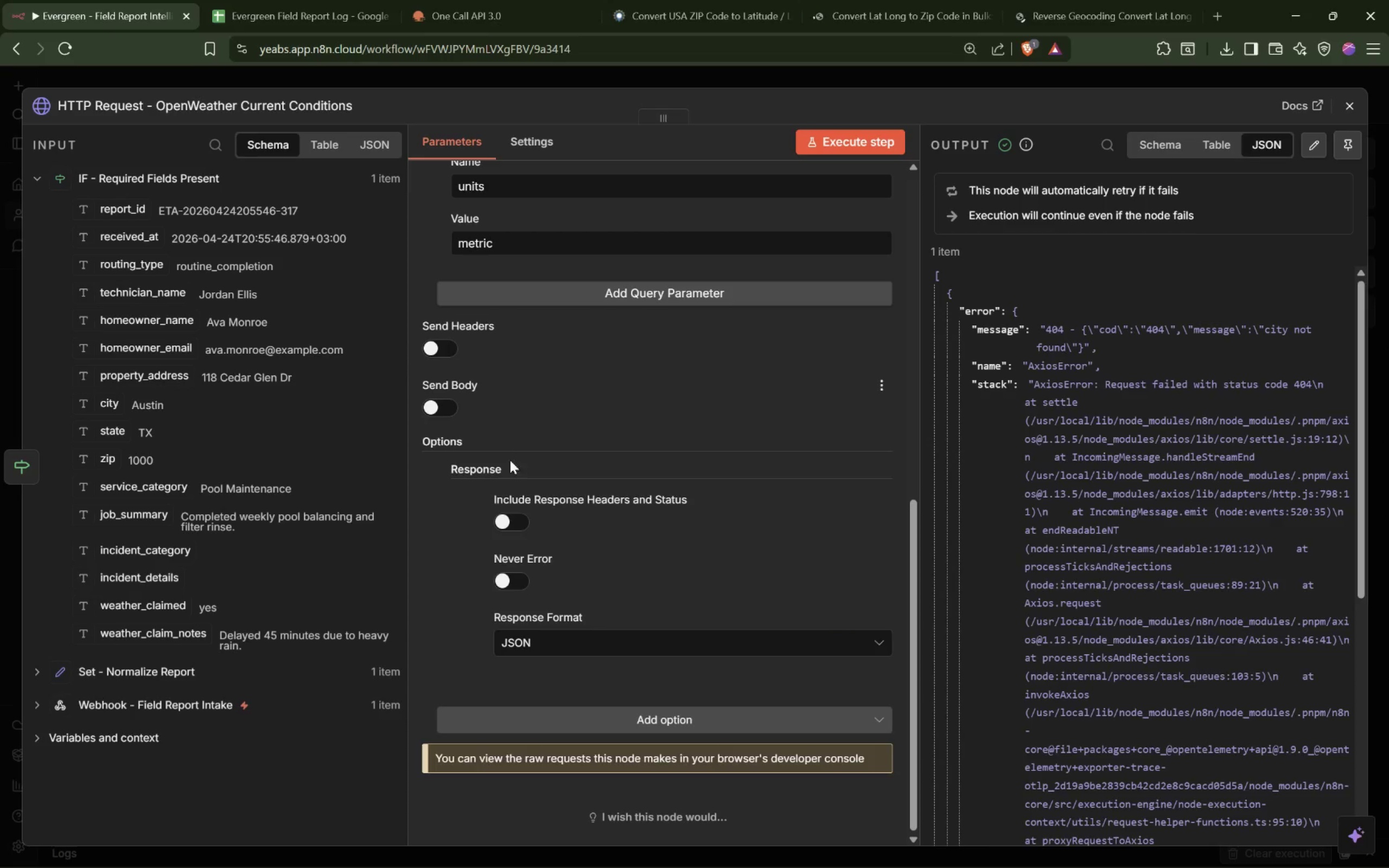 
scroll: coordinate [600, 499], scroll_direction: up, amount: 3.0
 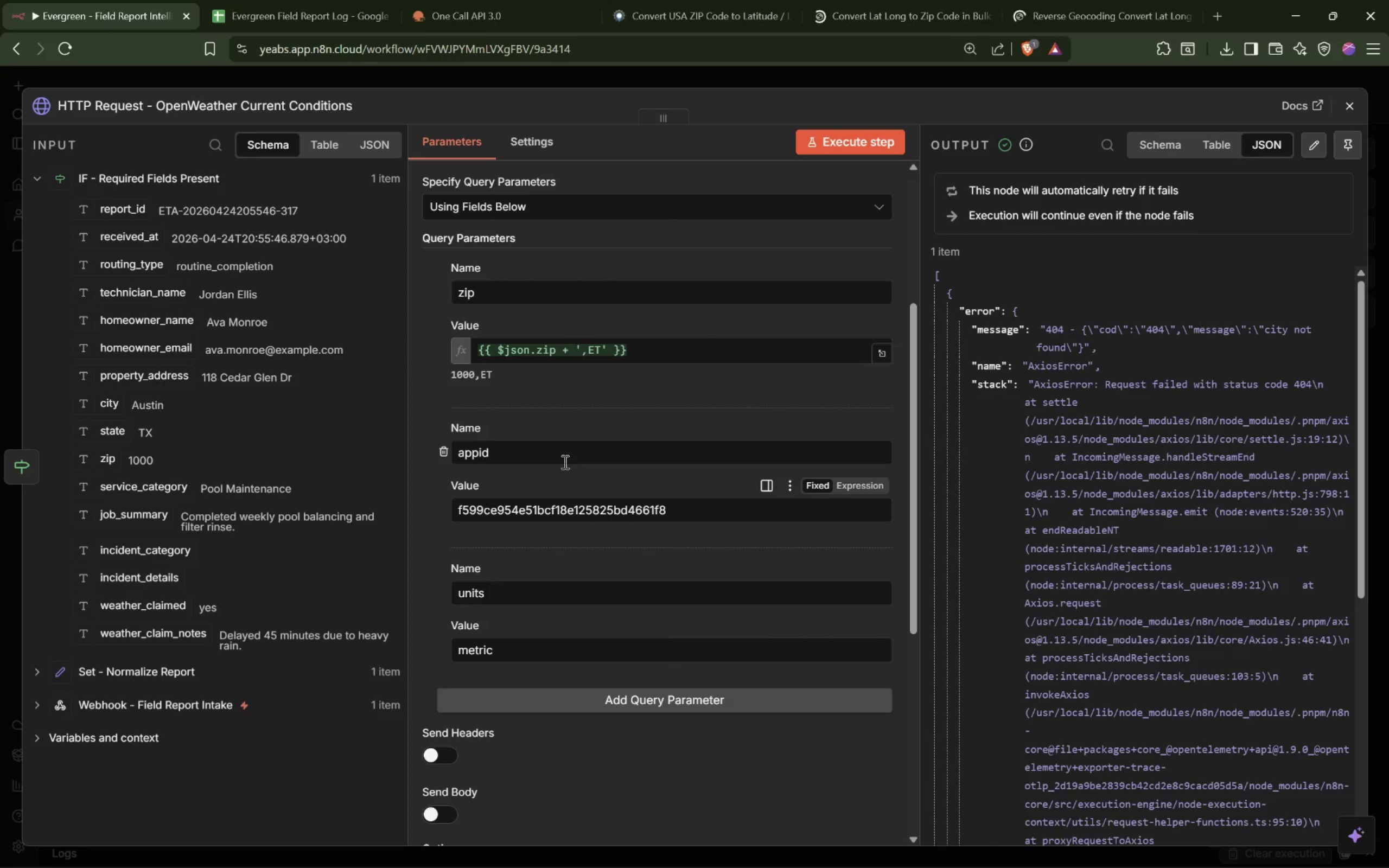 
left_click_drag(start_coordinate=[642, 355], to_coordinate=[385, 342])
 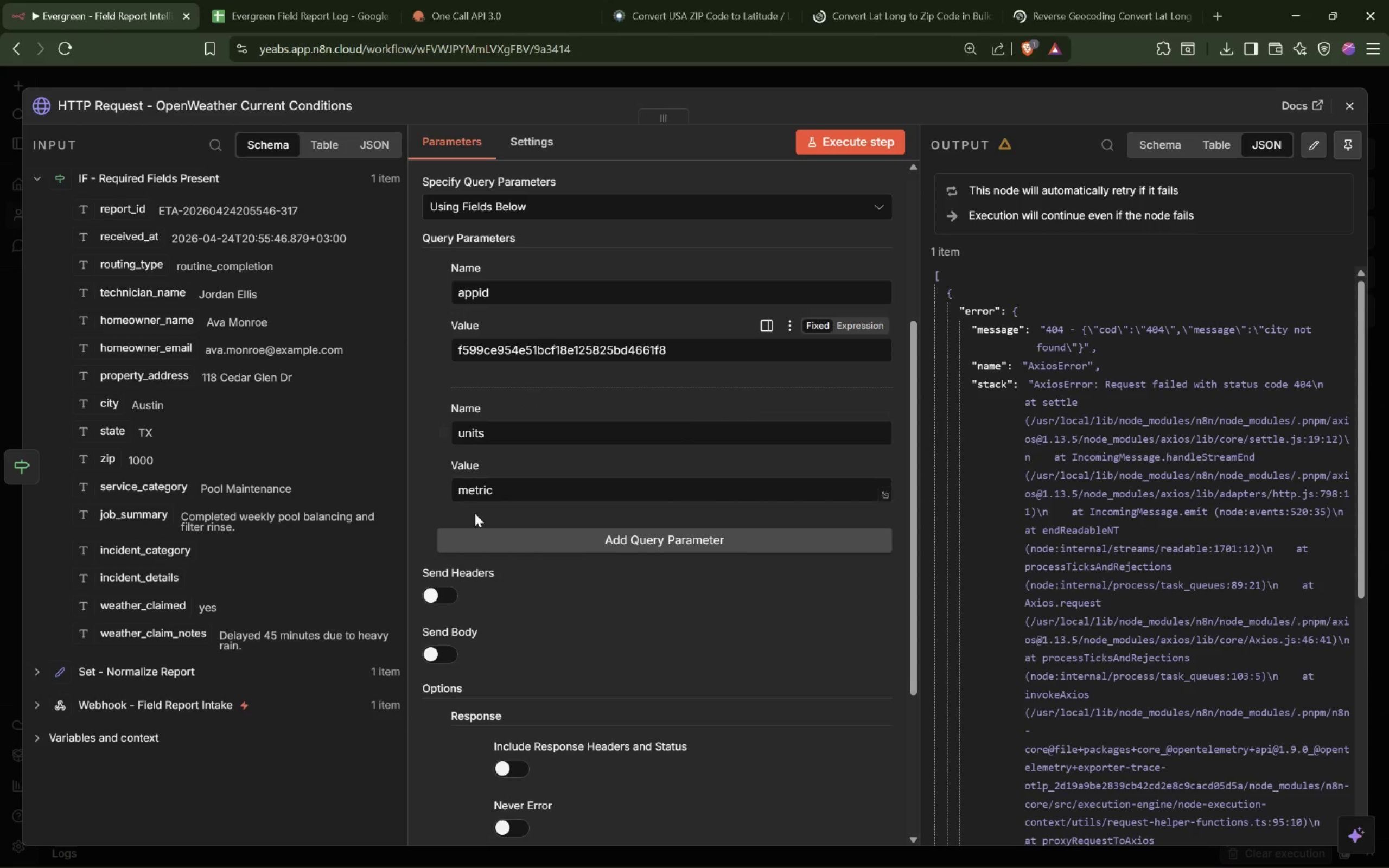 
wait(6.83)
 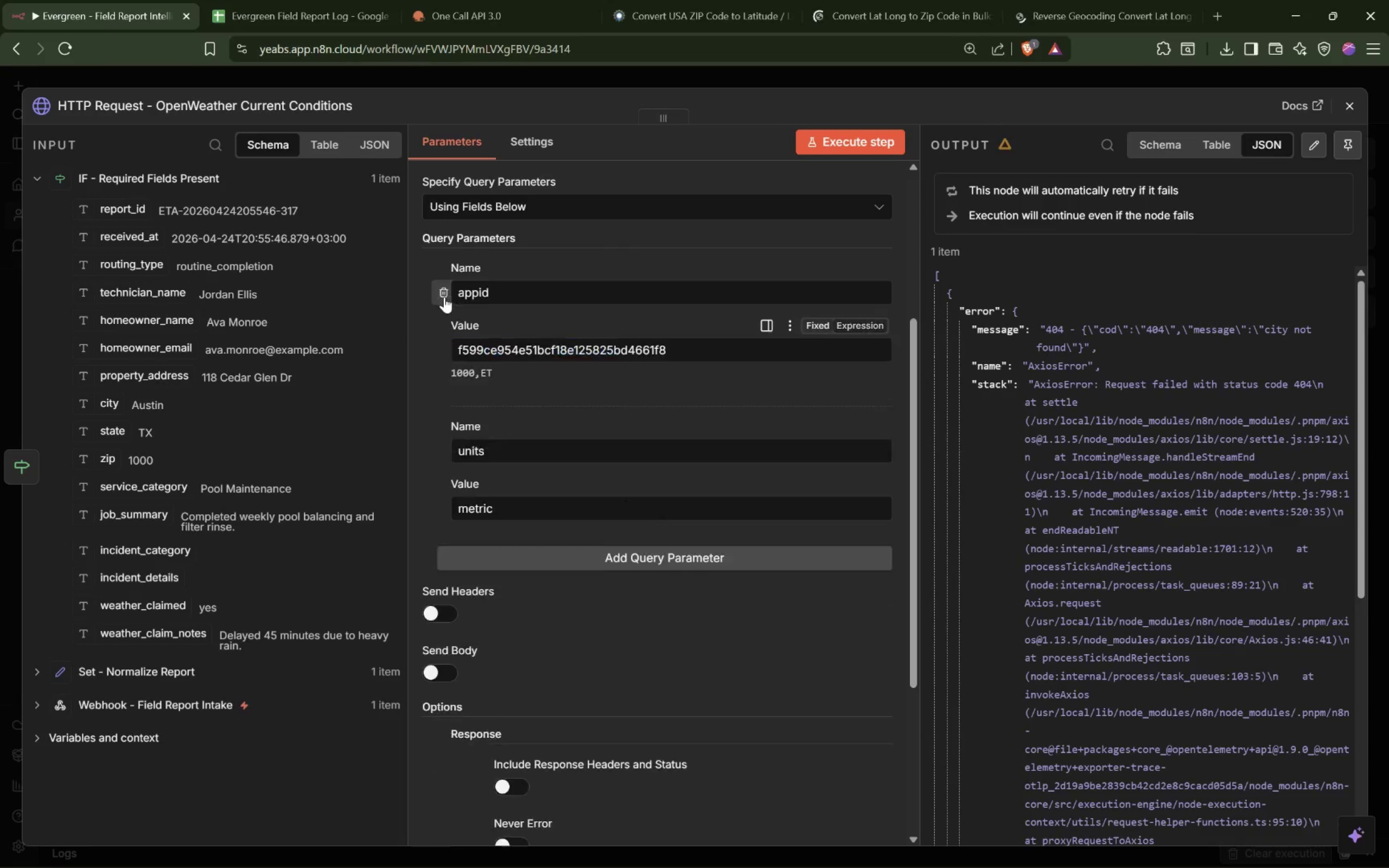 
key(Control+V)
 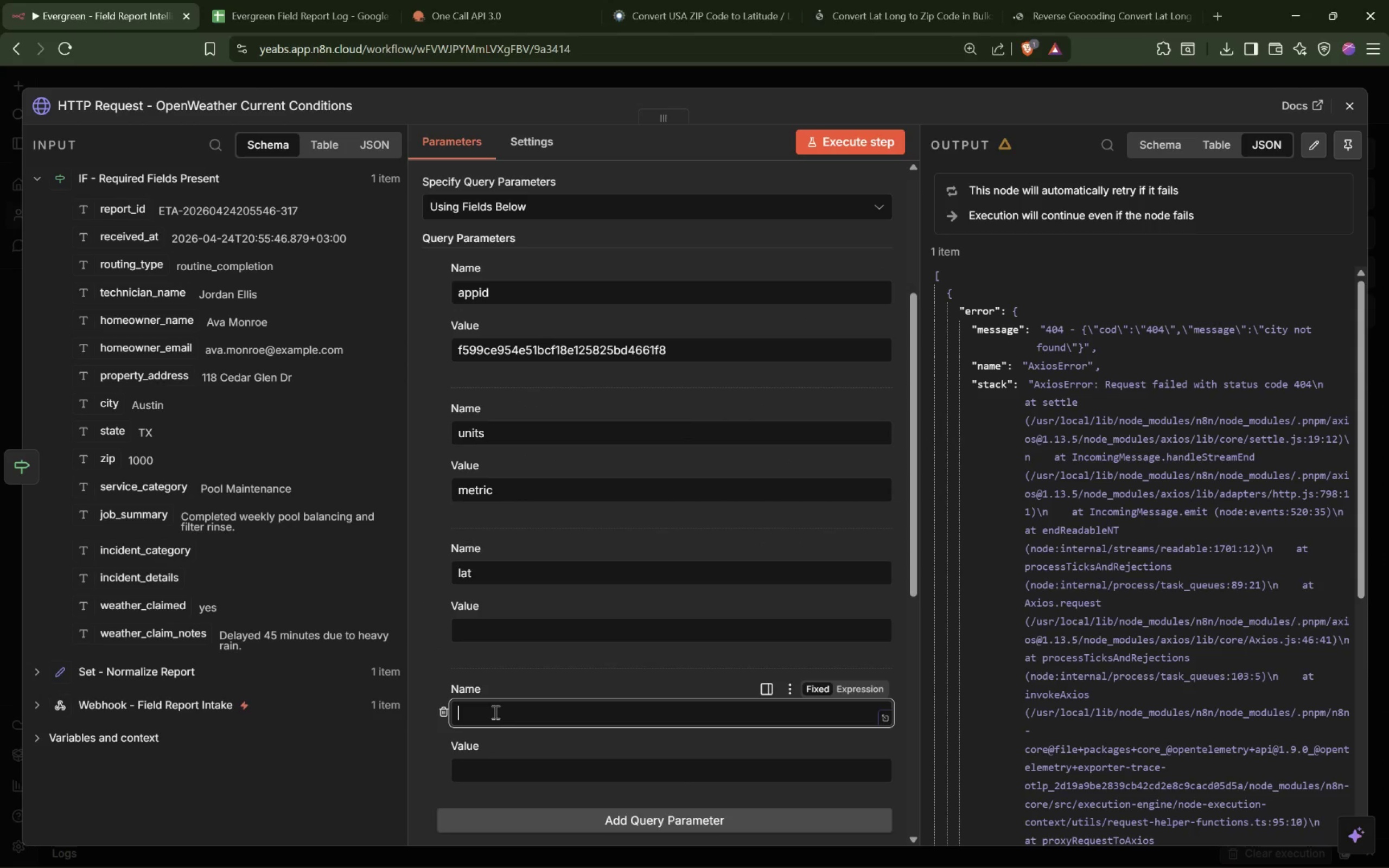 
type(lon)
 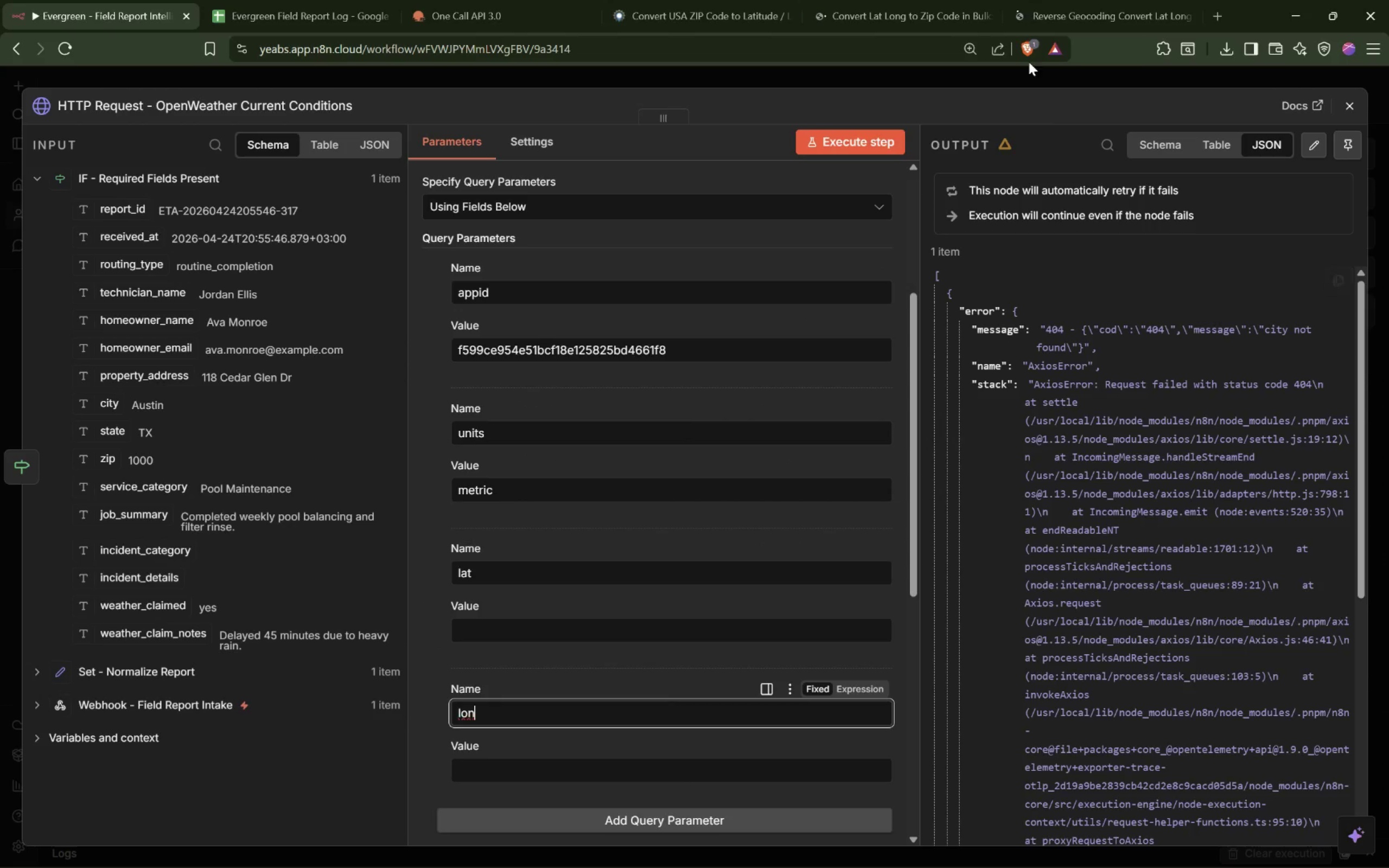 
left_click([1062, 11])
 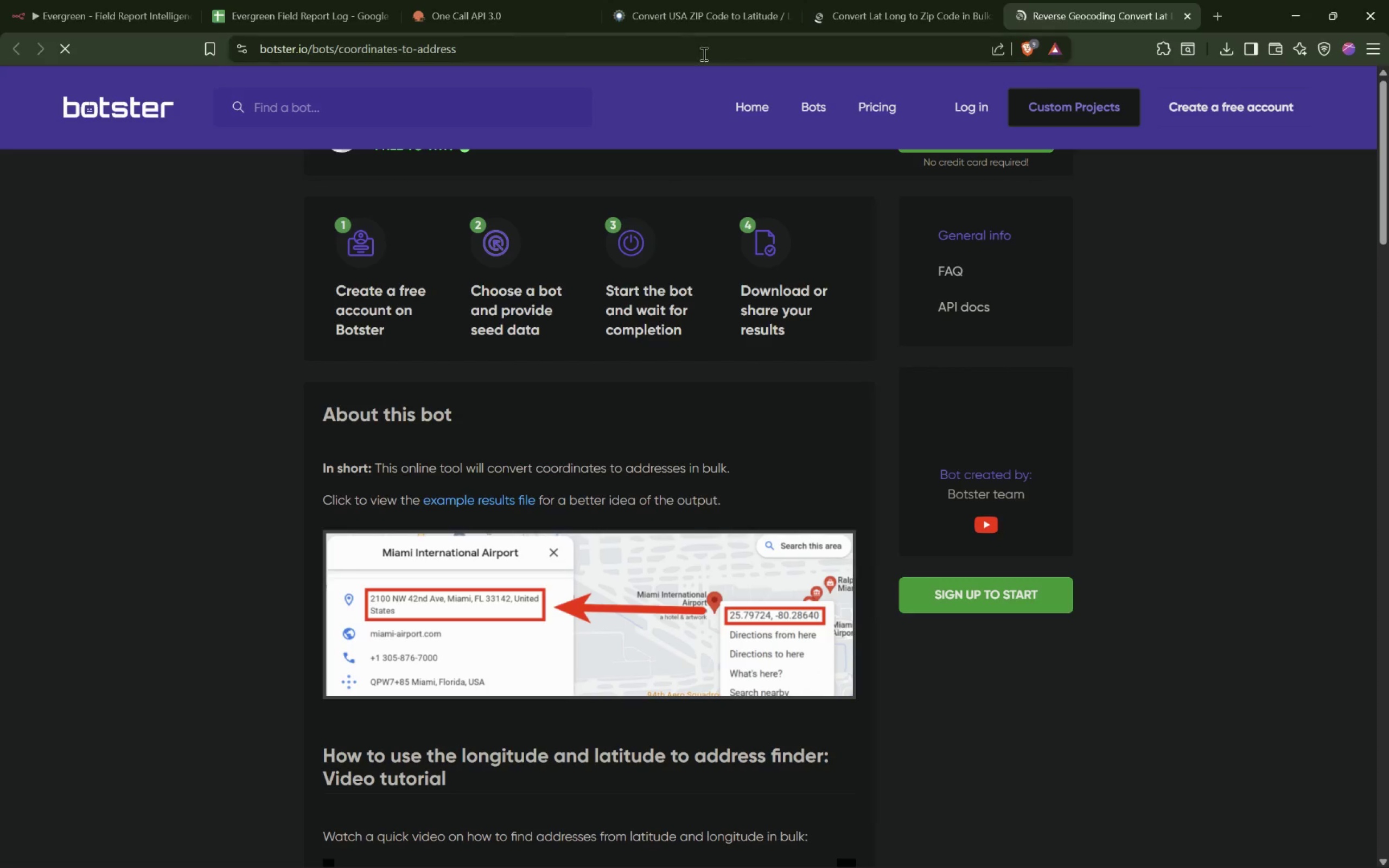 
left_click([709, 42])
 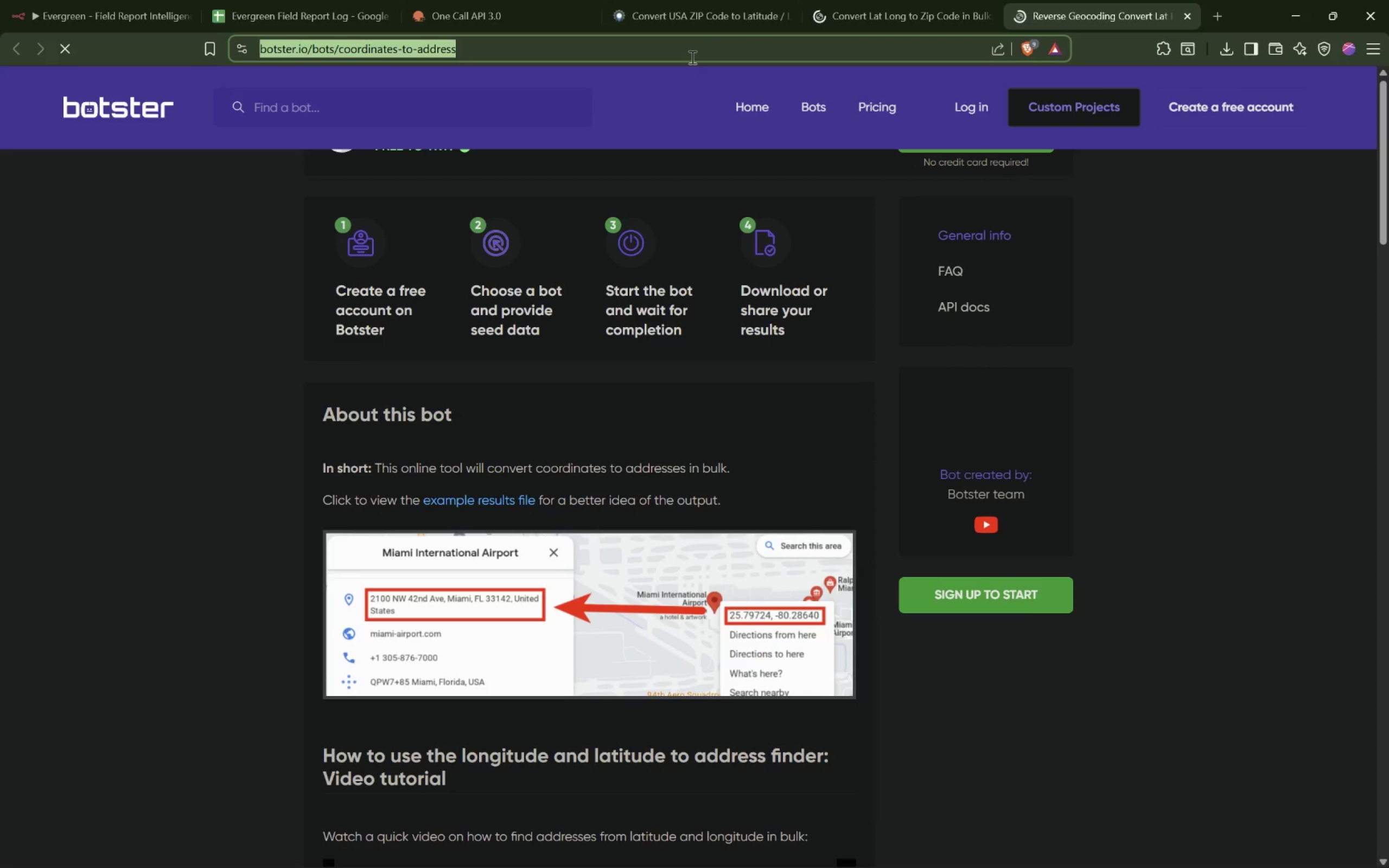 
type(my current location lat and lon)
 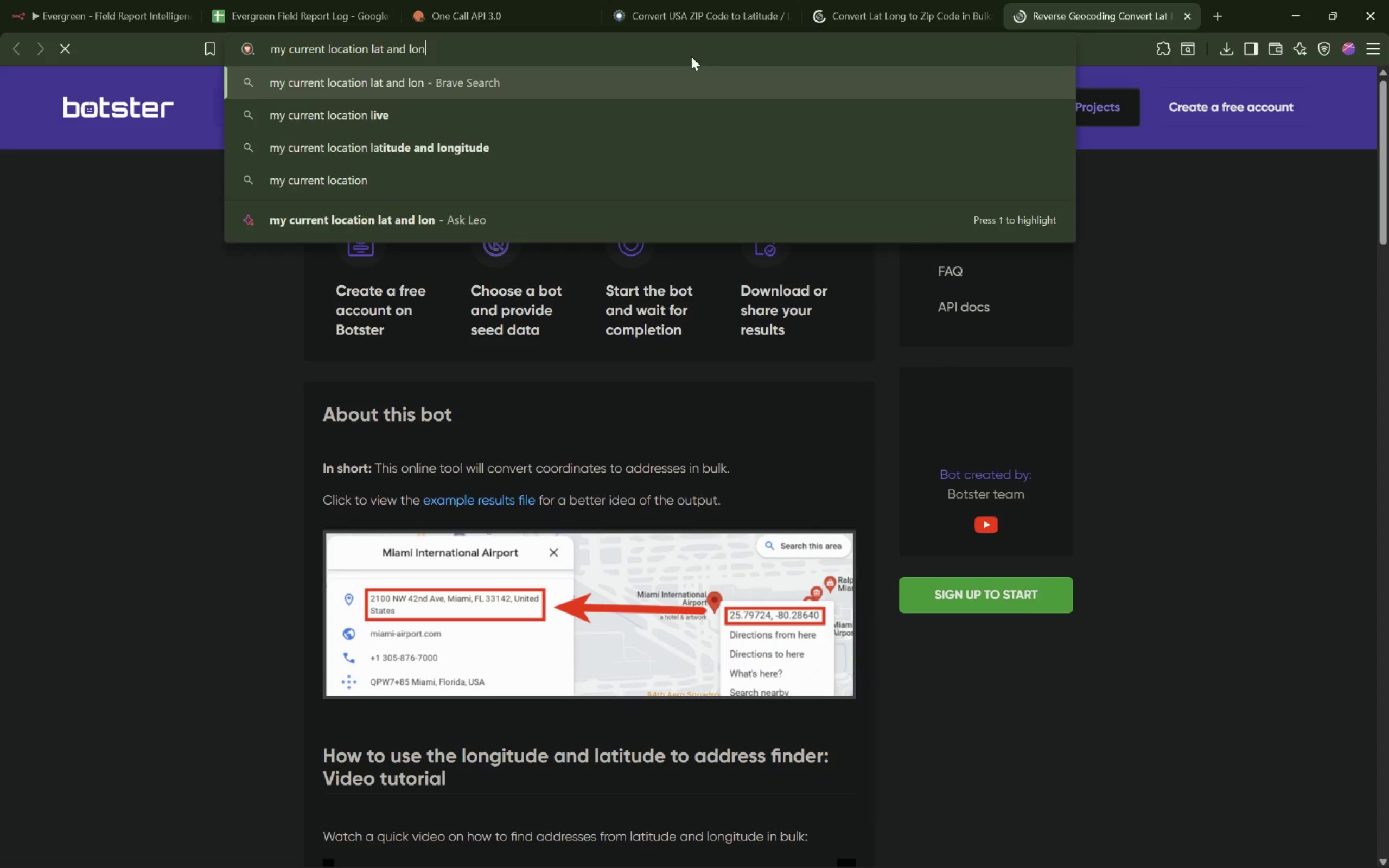 
key(Enter)
 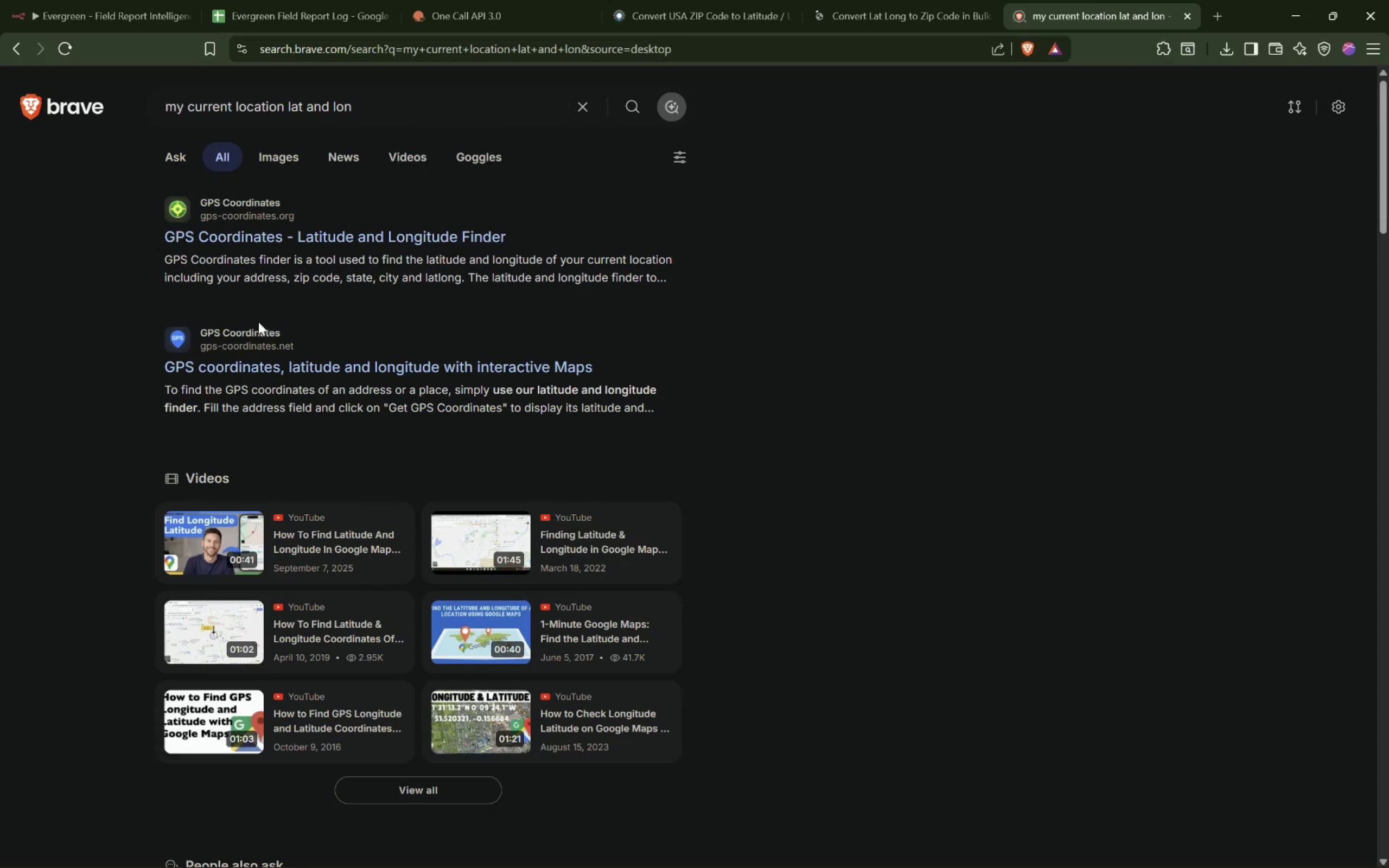 
left_click([290, 239])
 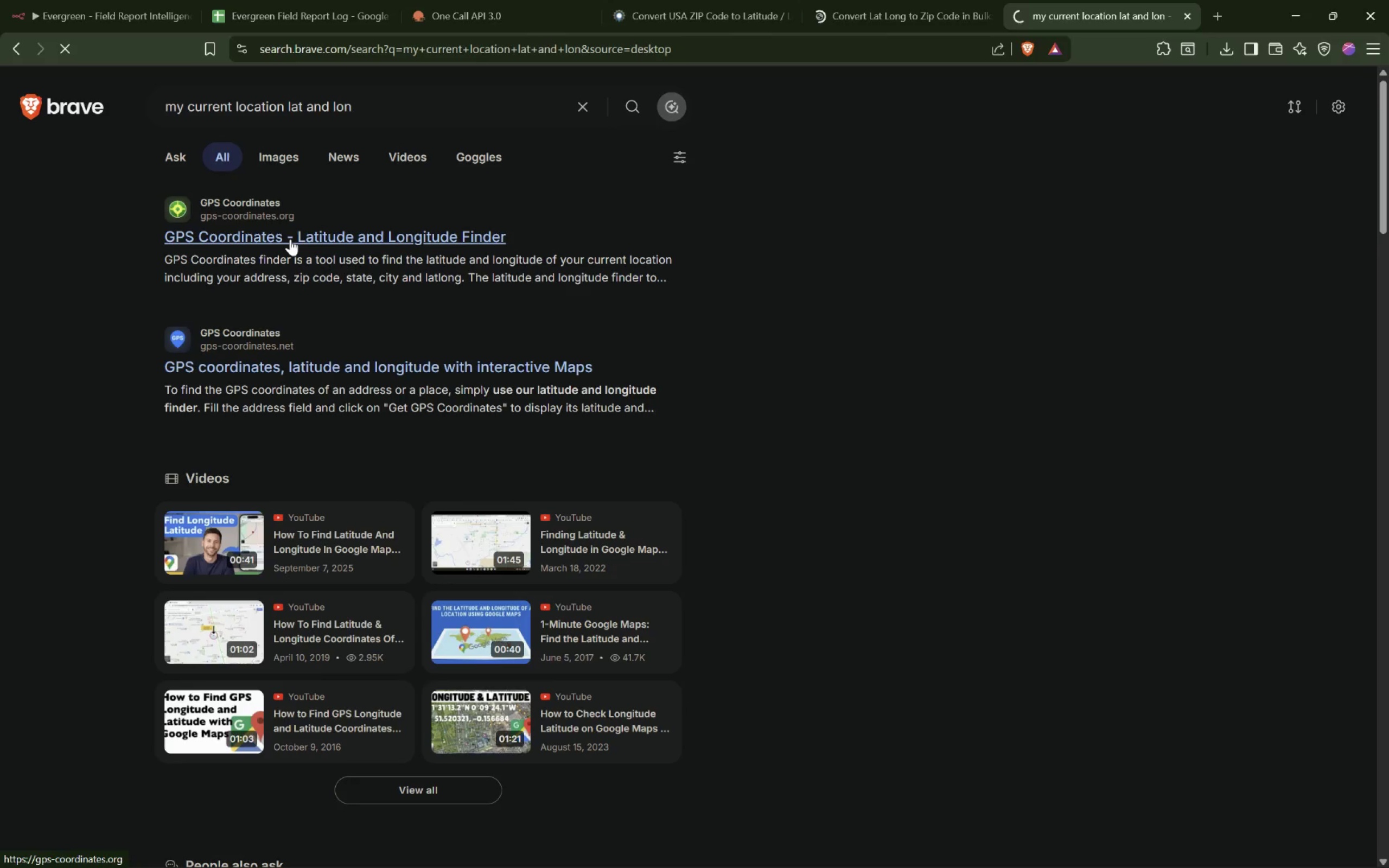 
right_click([289, 239])
 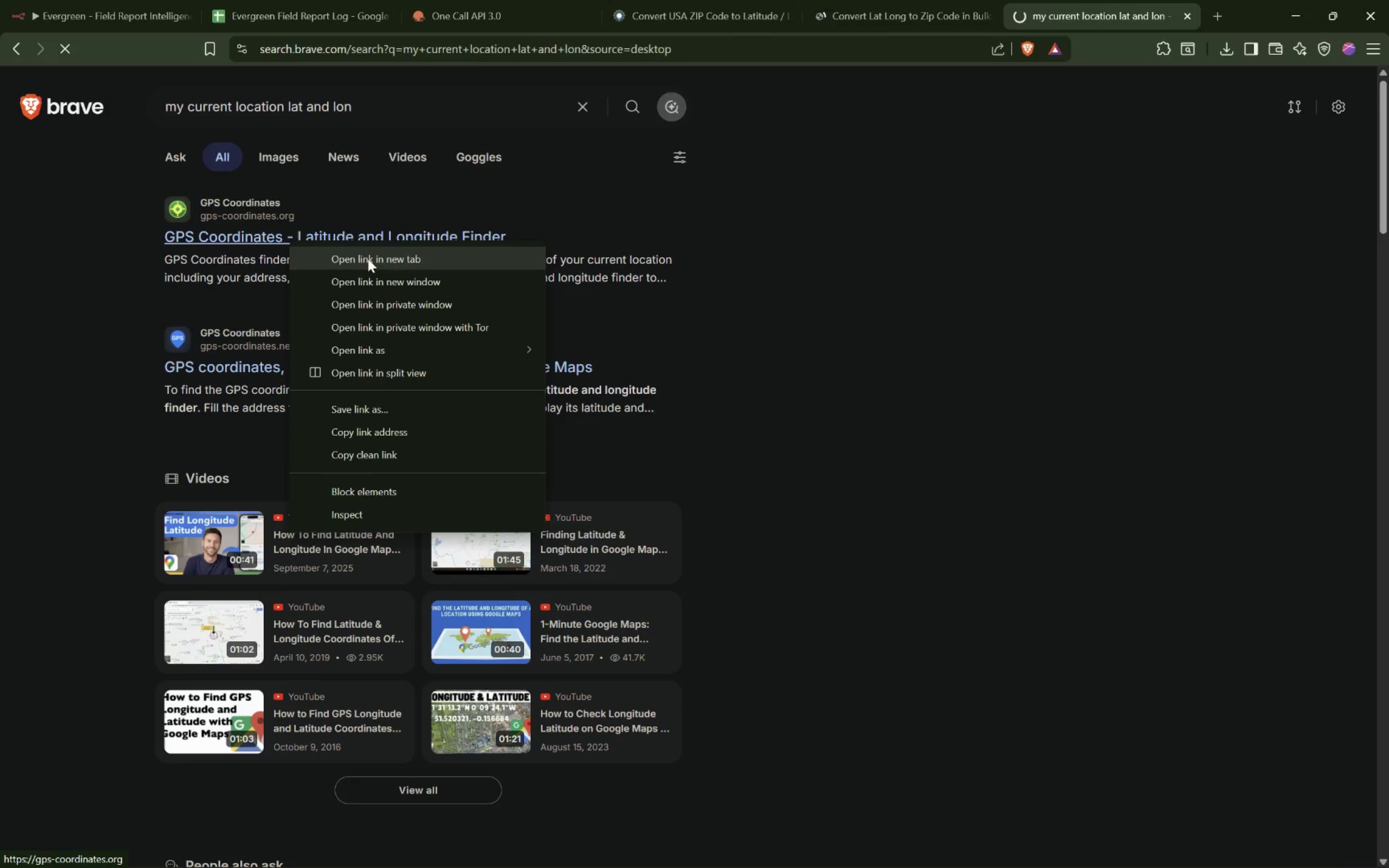 
left_click([382, 259])
 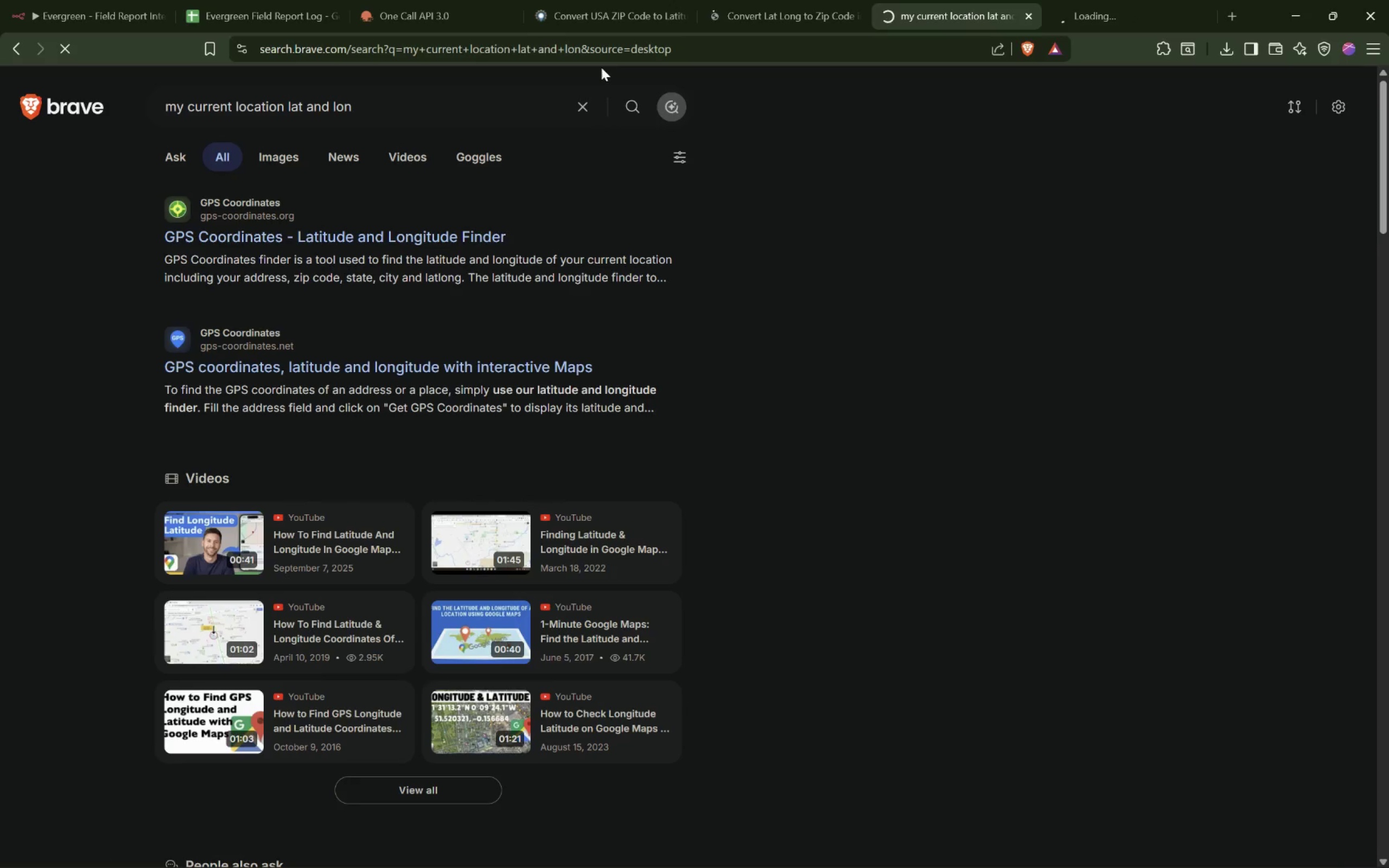 
double_click([622, 50])
 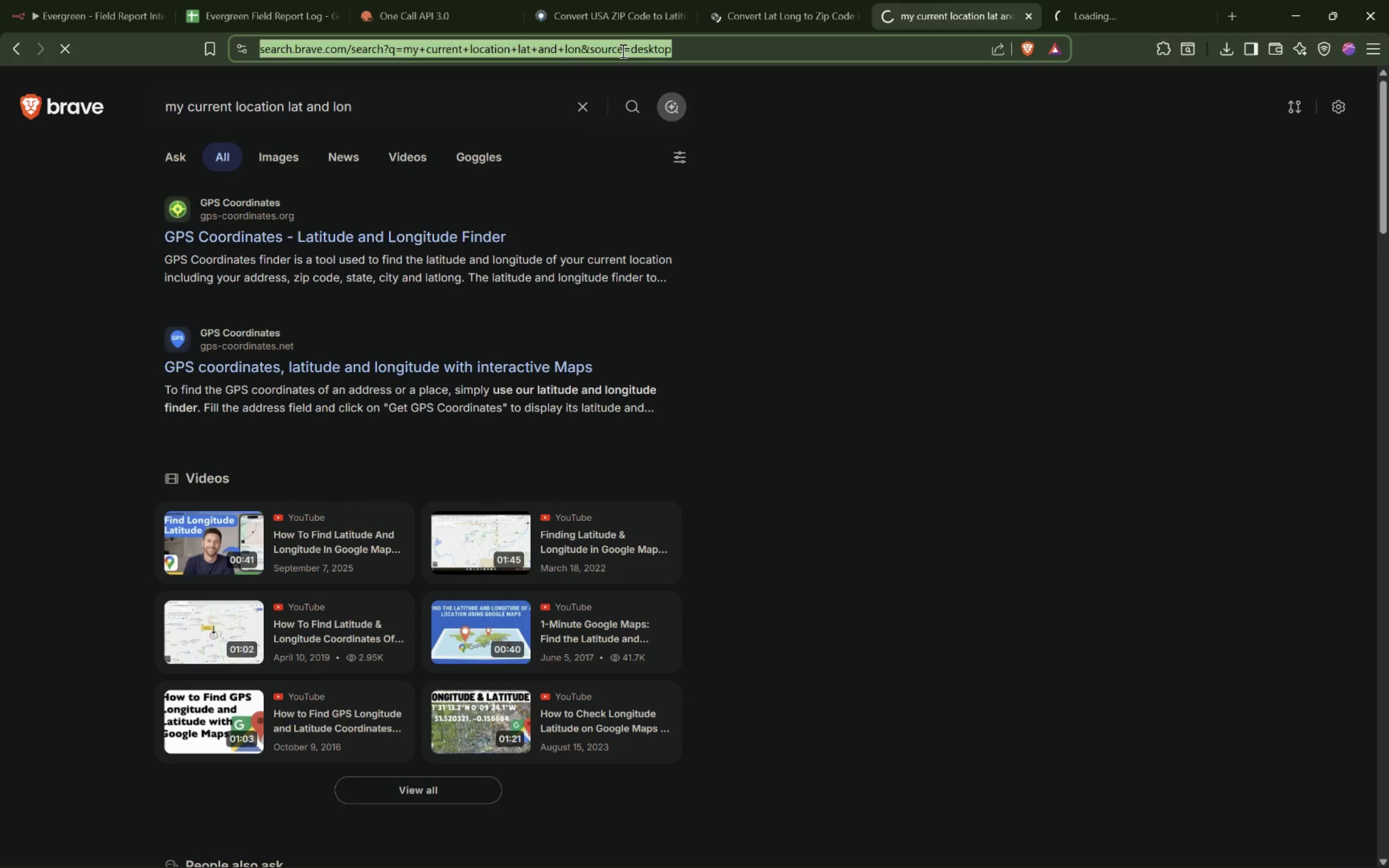 
type(google maps)
 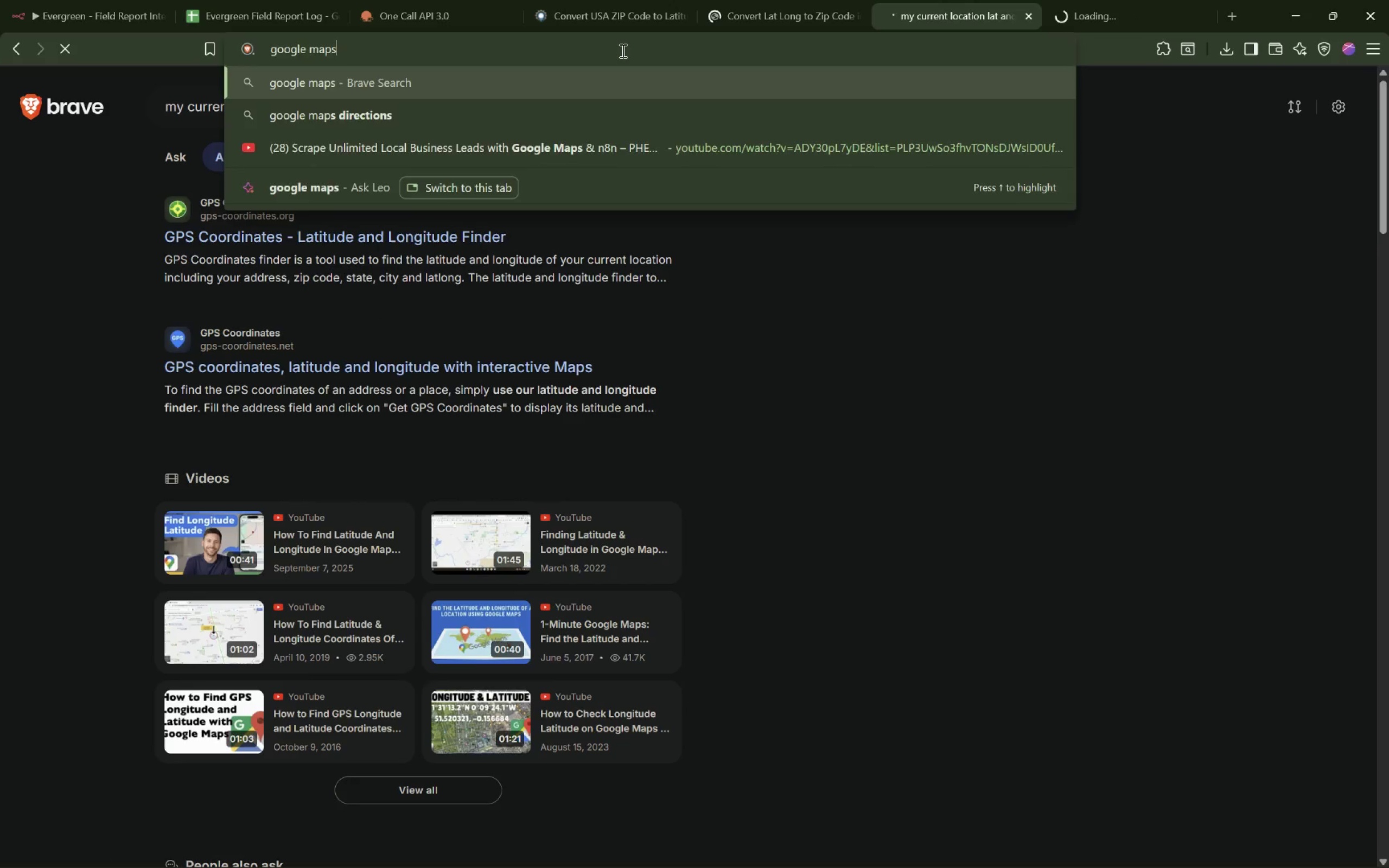 
key(Enter)
 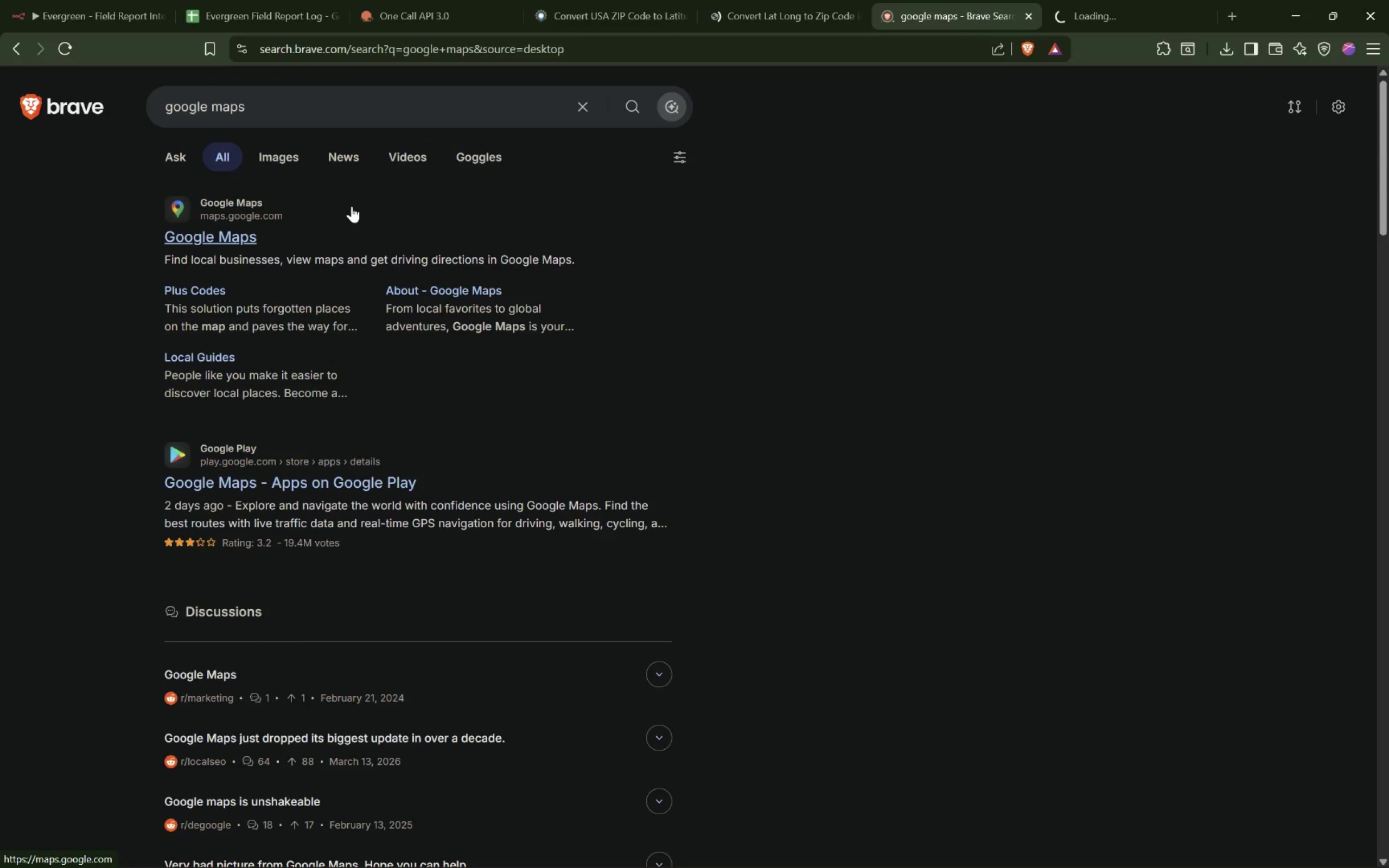 
wait(9.36)
 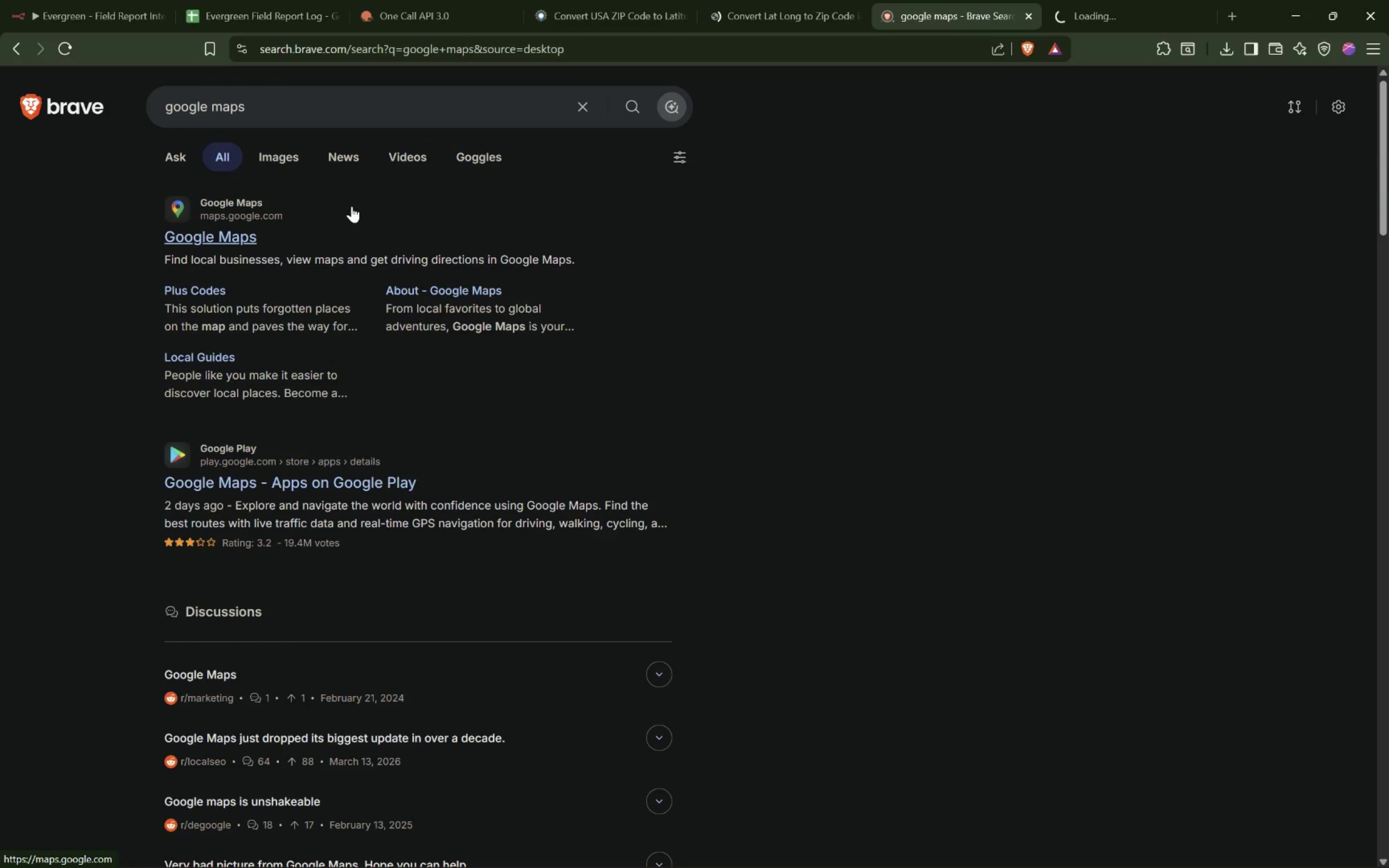 
left_click([232, 236])
 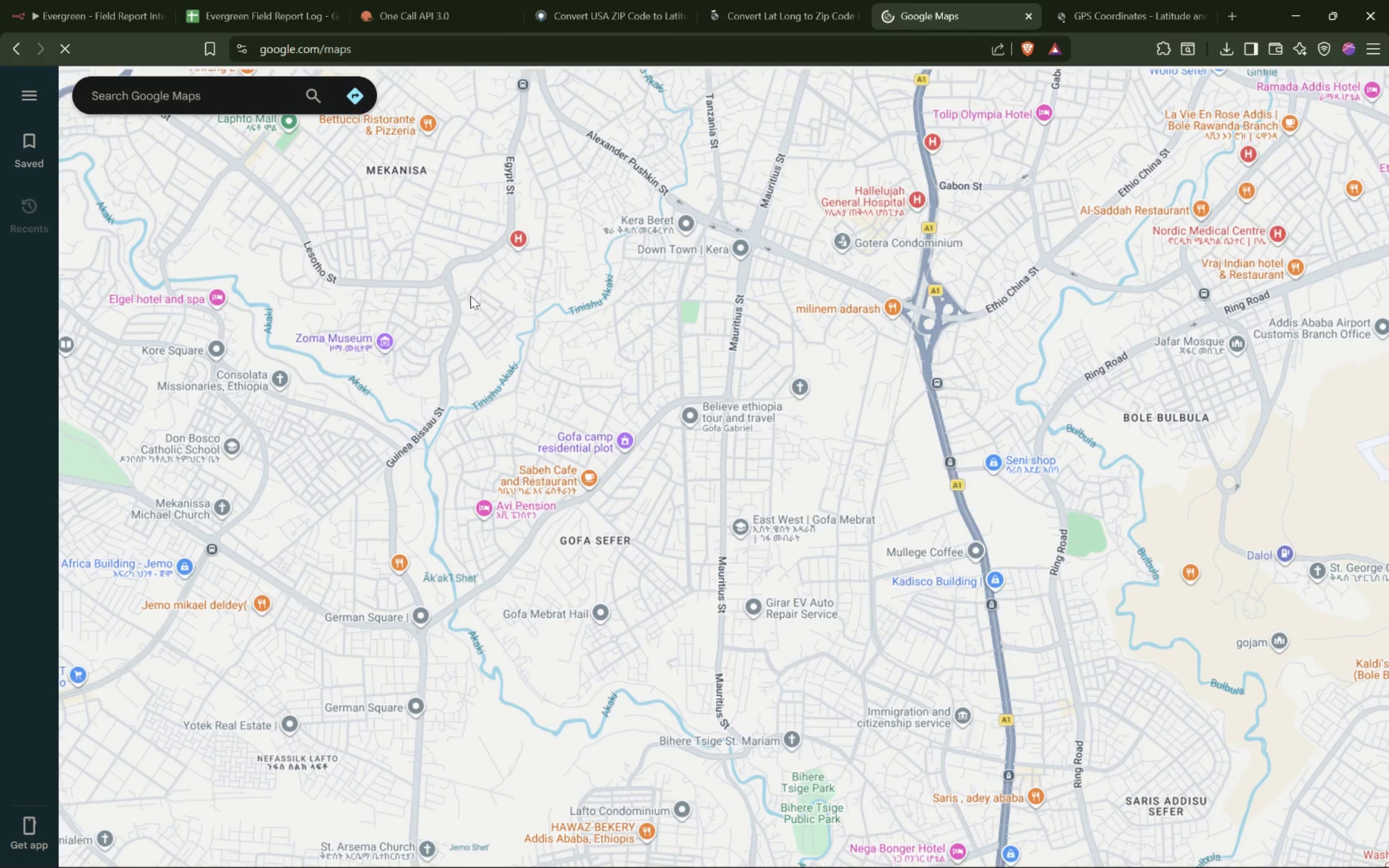 
wait(6.45)
 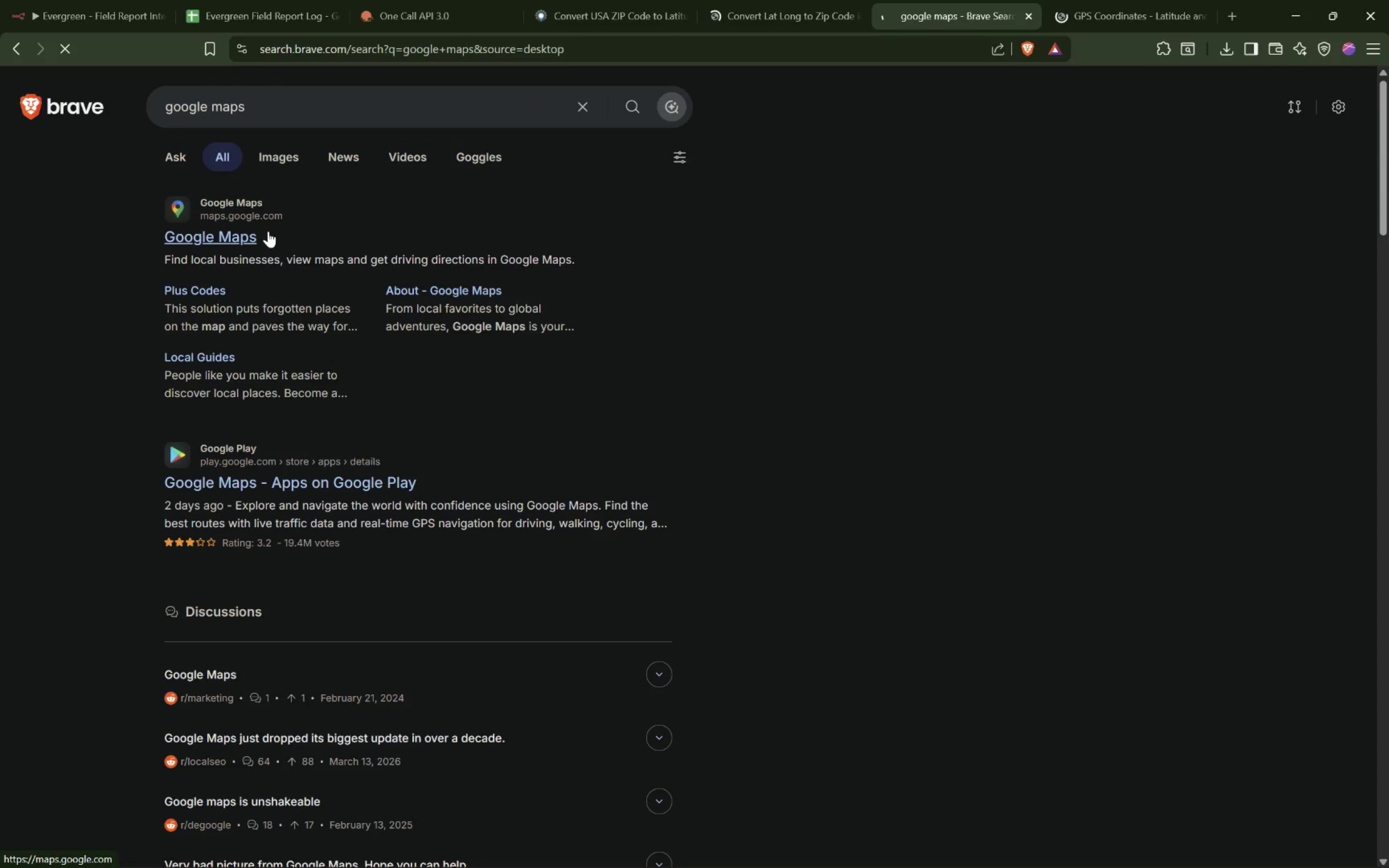 
left_click([685, 395])
 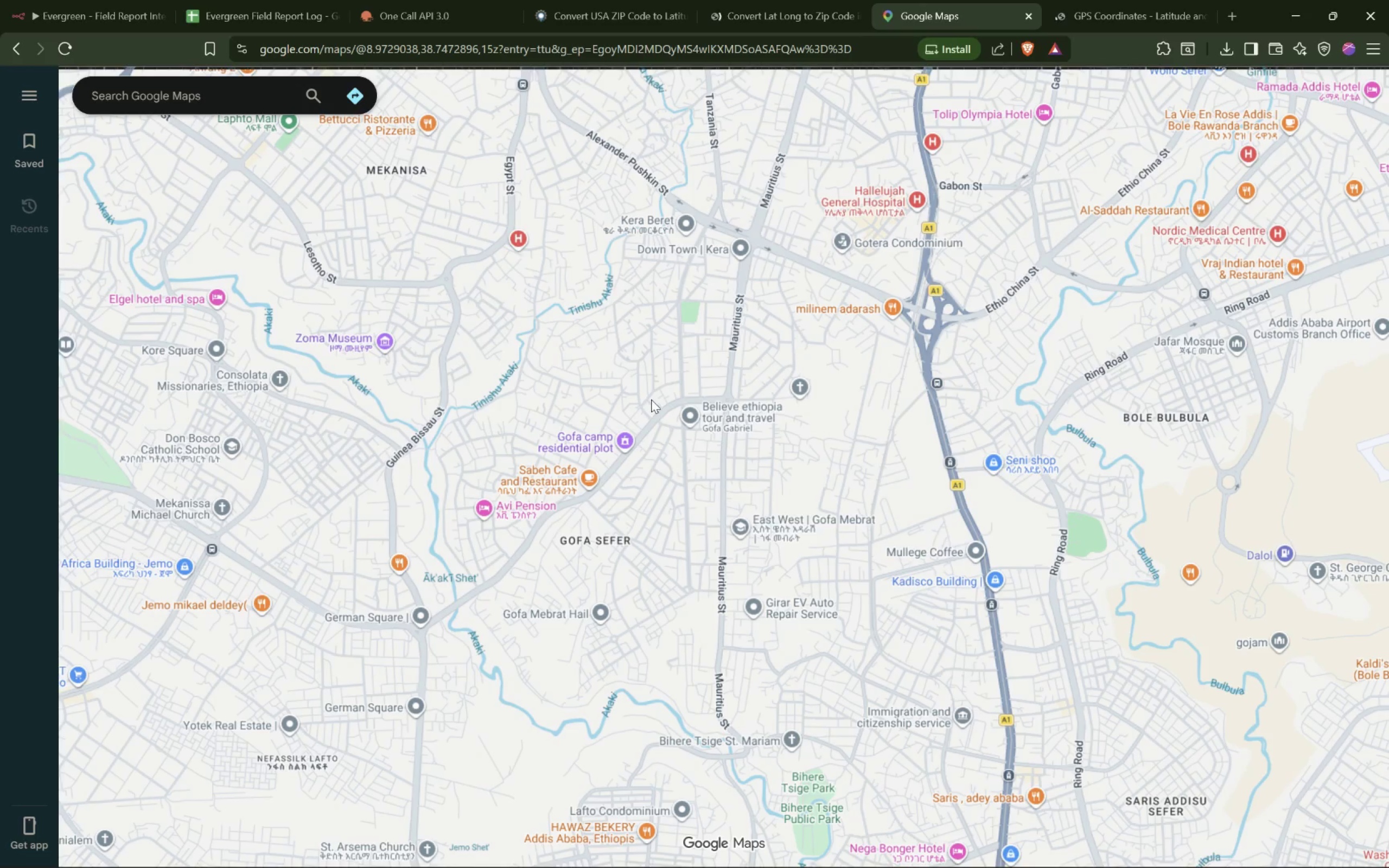 
hold_key(key=ControlLeft, duration=1.05)
scroll: coordinate [651, 398], scroll_direction: up, amount: 4.0
 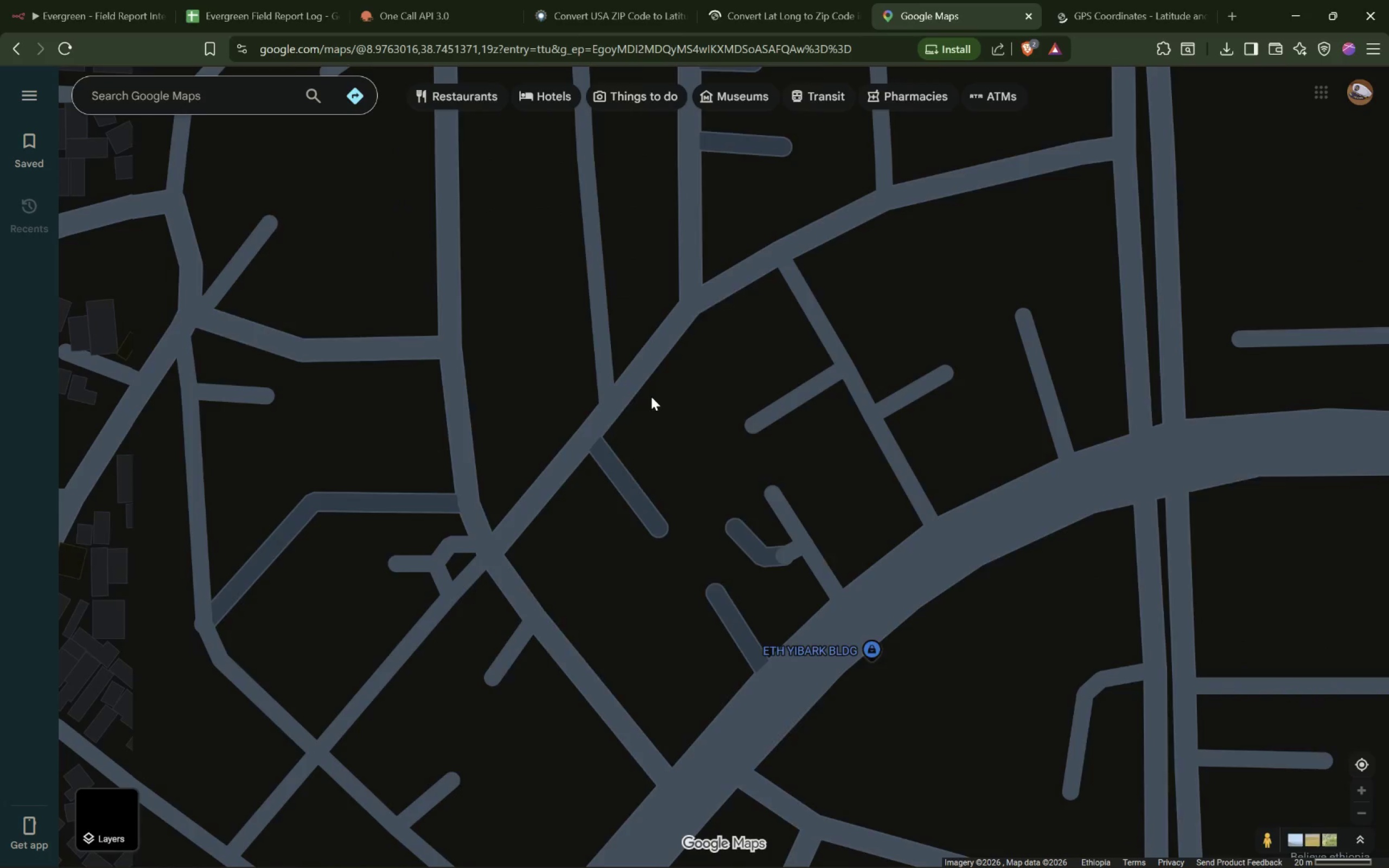 
hold_key(key=ControlLeft, duration=0.5)
scroll: coordinate [651, 397], scroll_direction: down, amount: 3.0
 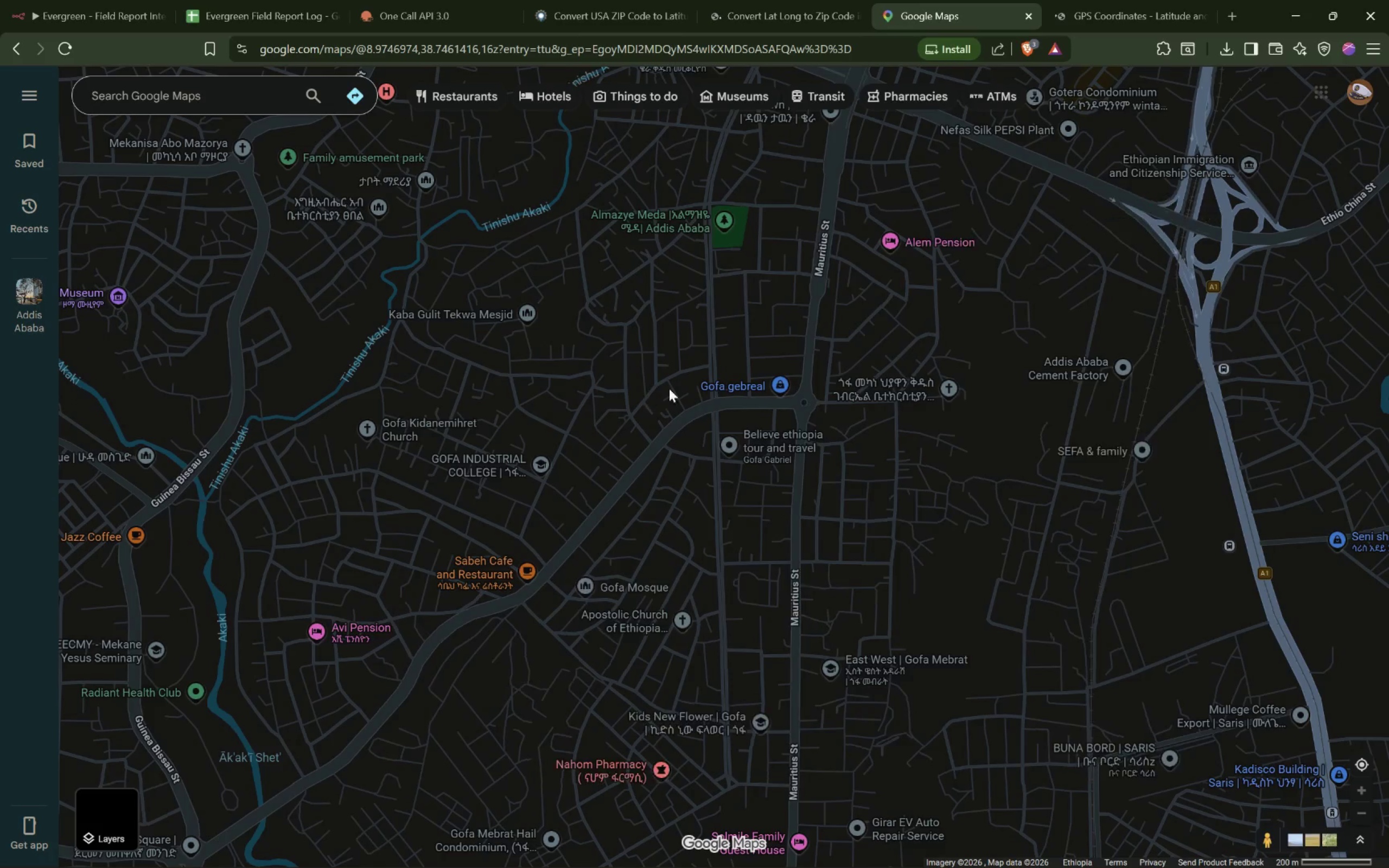 
left_click_drag(start_coordinate=[630, 389], to_coordinate=[623, 388])
 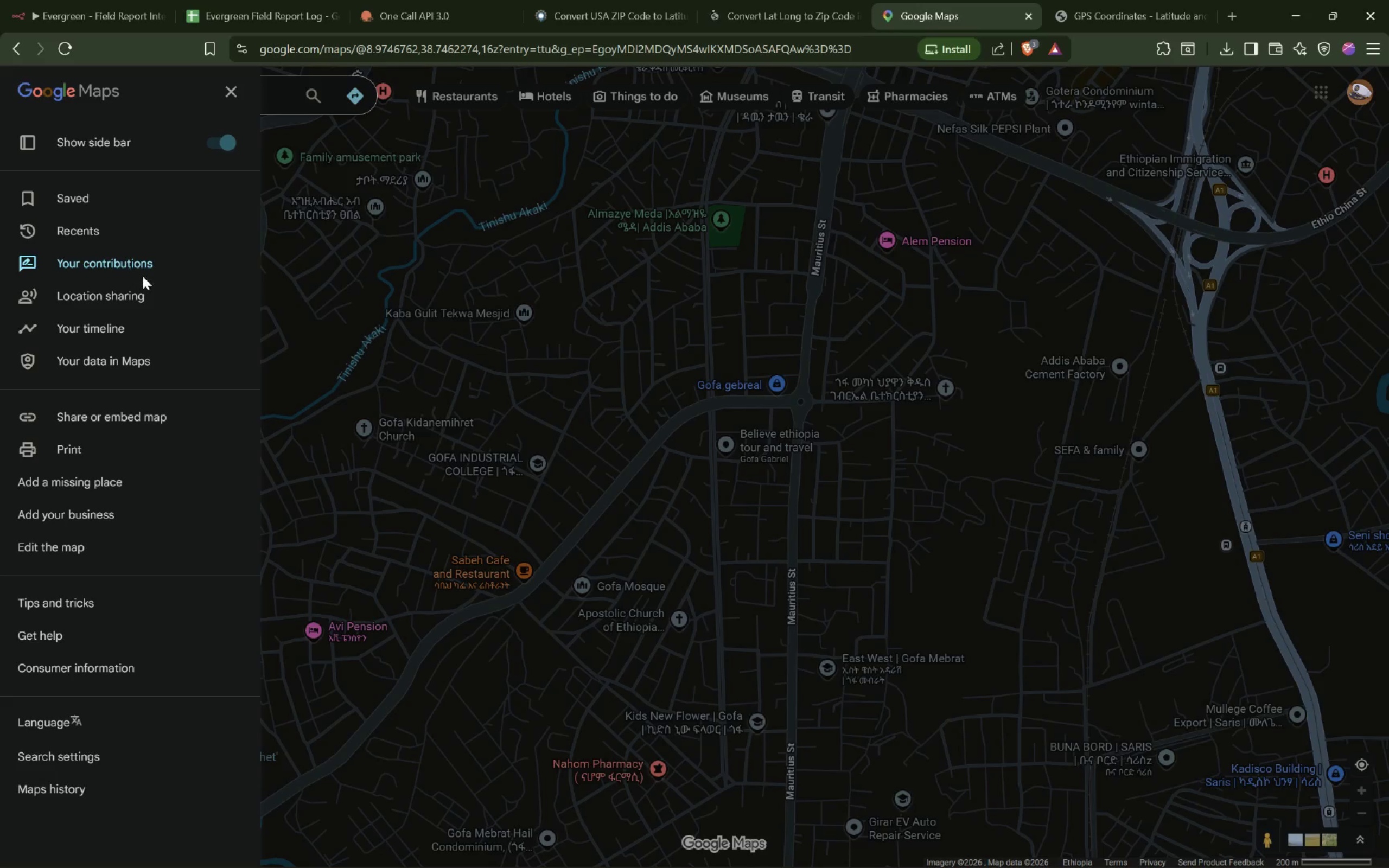 
left_click([376, 336])
 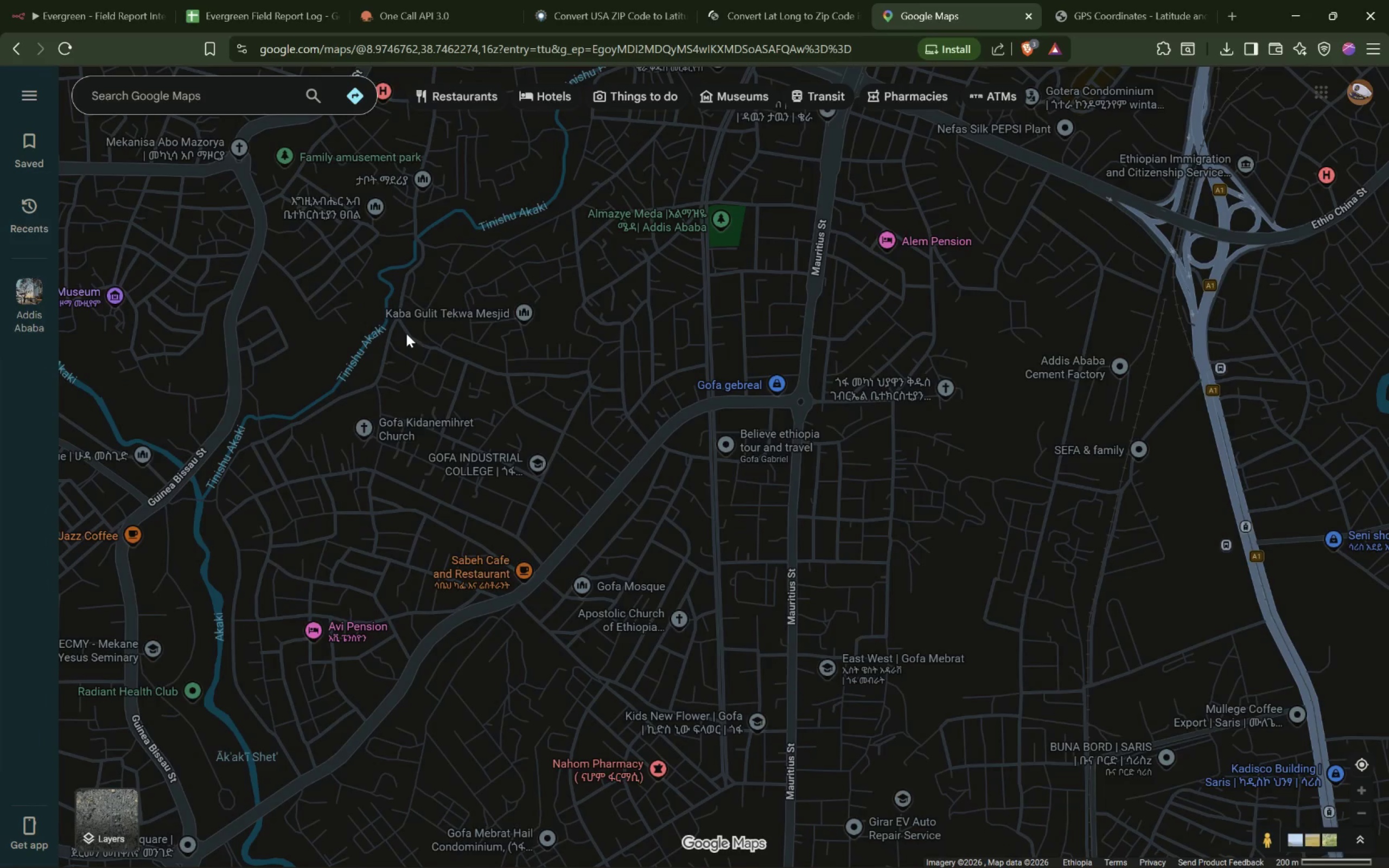 
left_click([408, 333])
 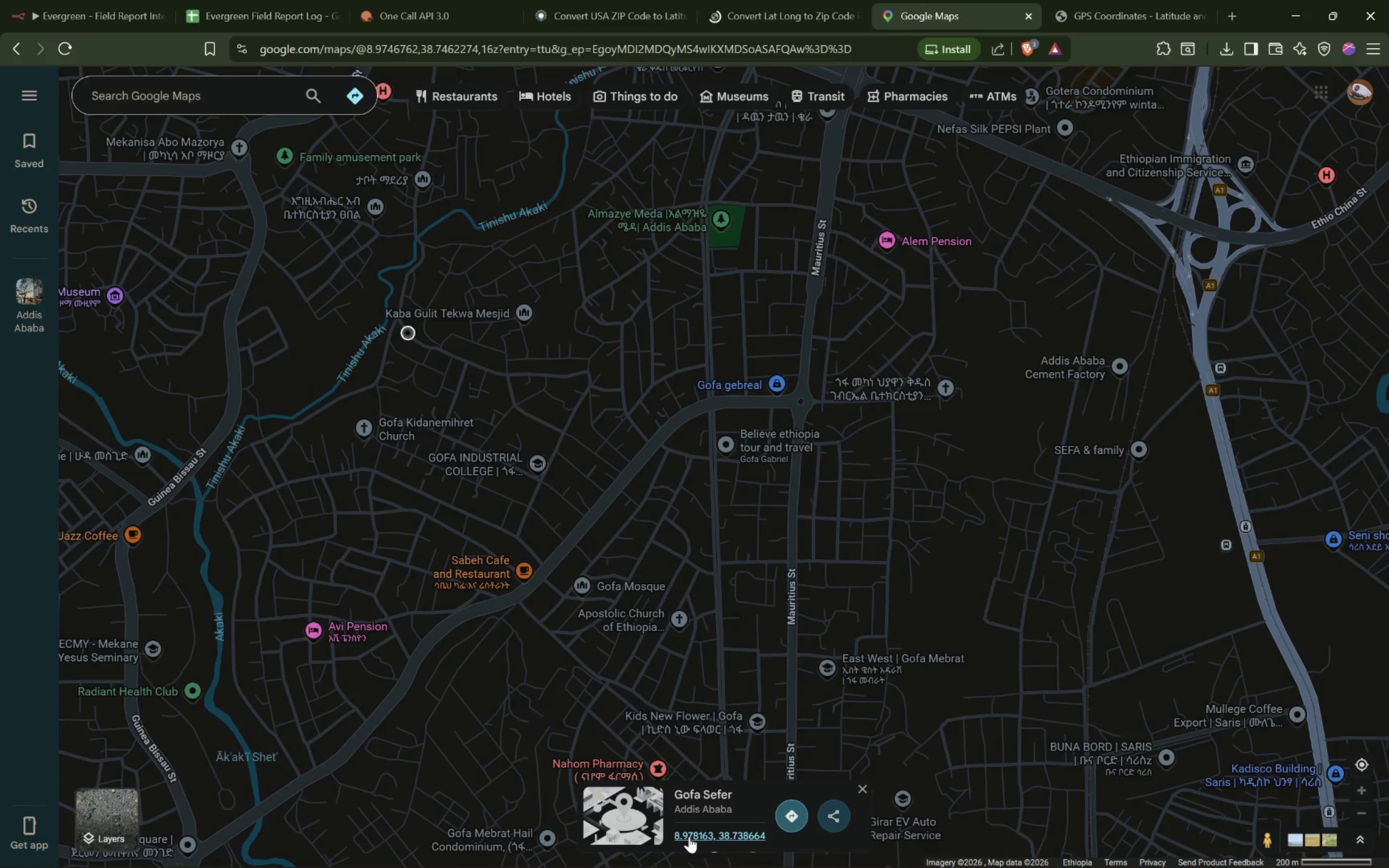 
left_click_drag(start_coordinate=[668, 834], to_coordinate=[767, 835])
 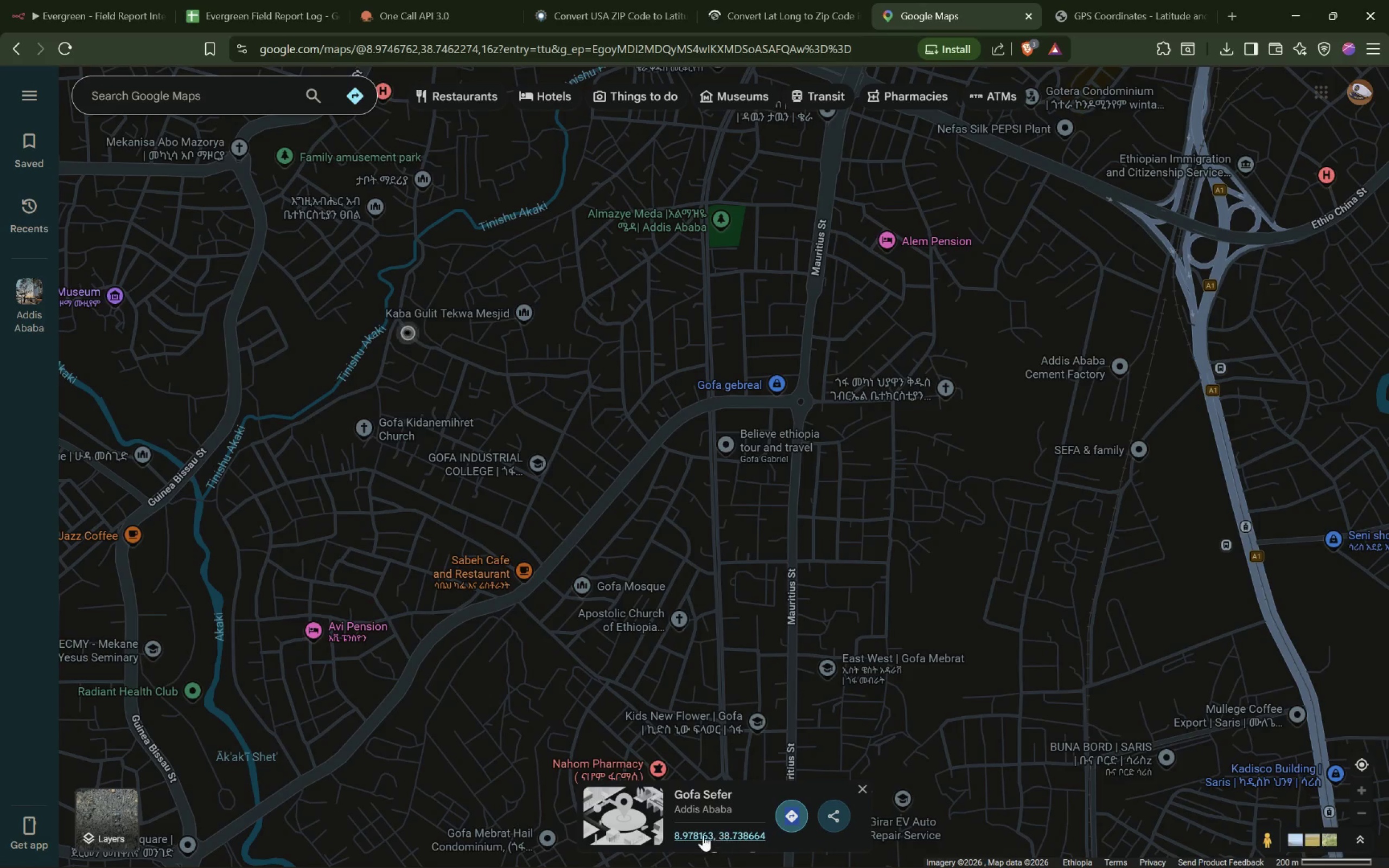 
left_click_drag(start_coordinate=[672, 837], to_coordinate=[714, 835])
 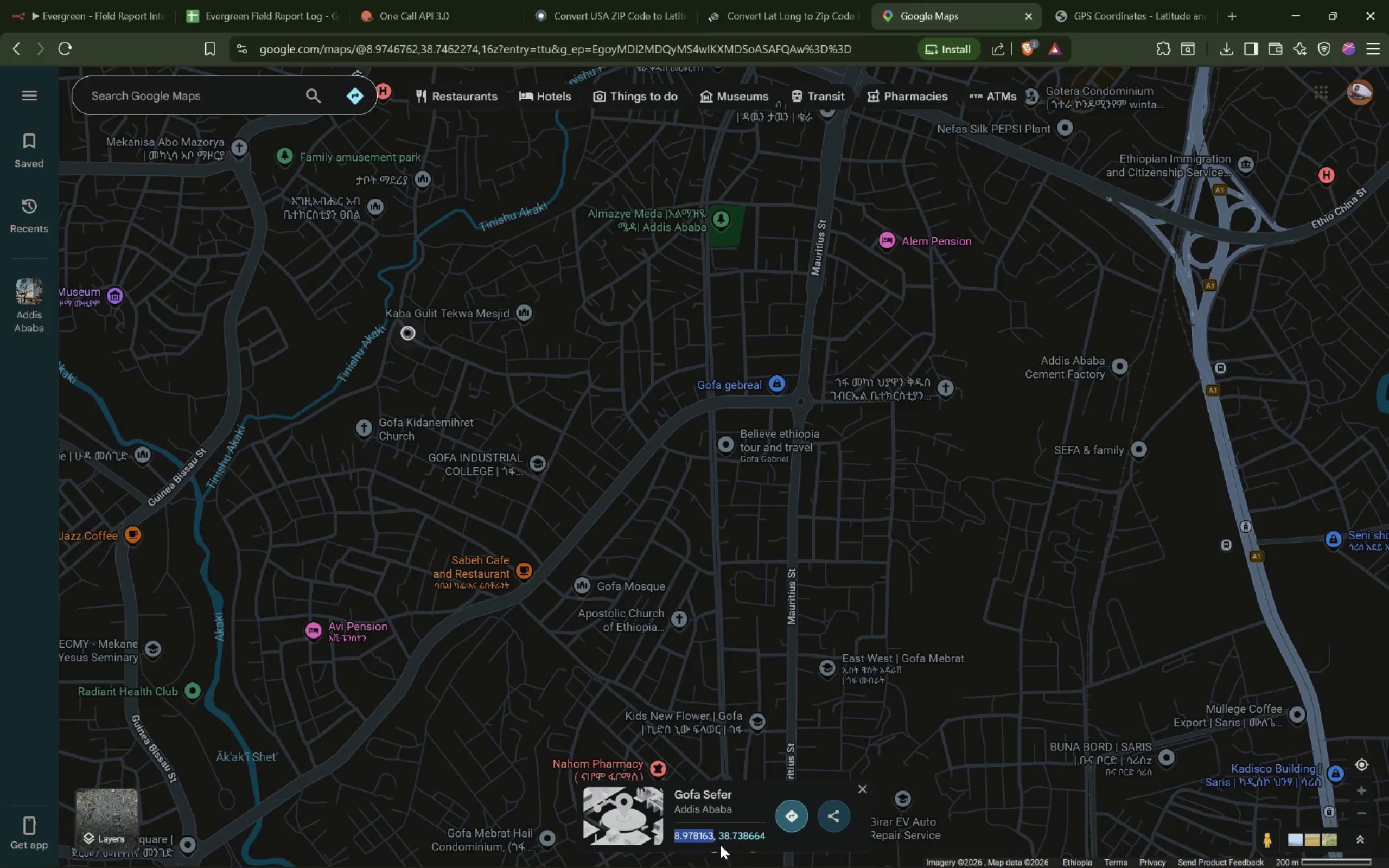 
key(Control+C)
 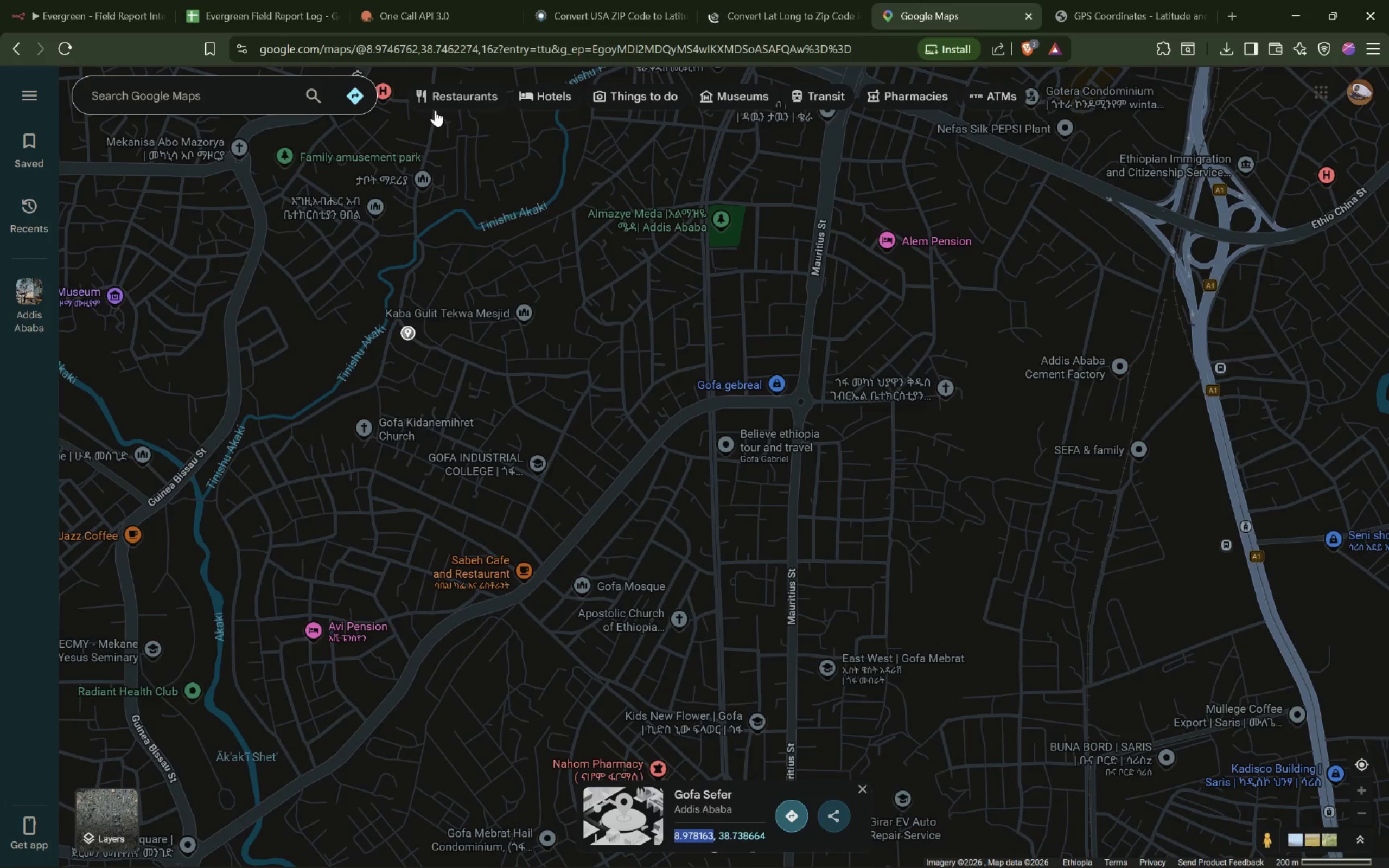 
key(Alt+Tab)